 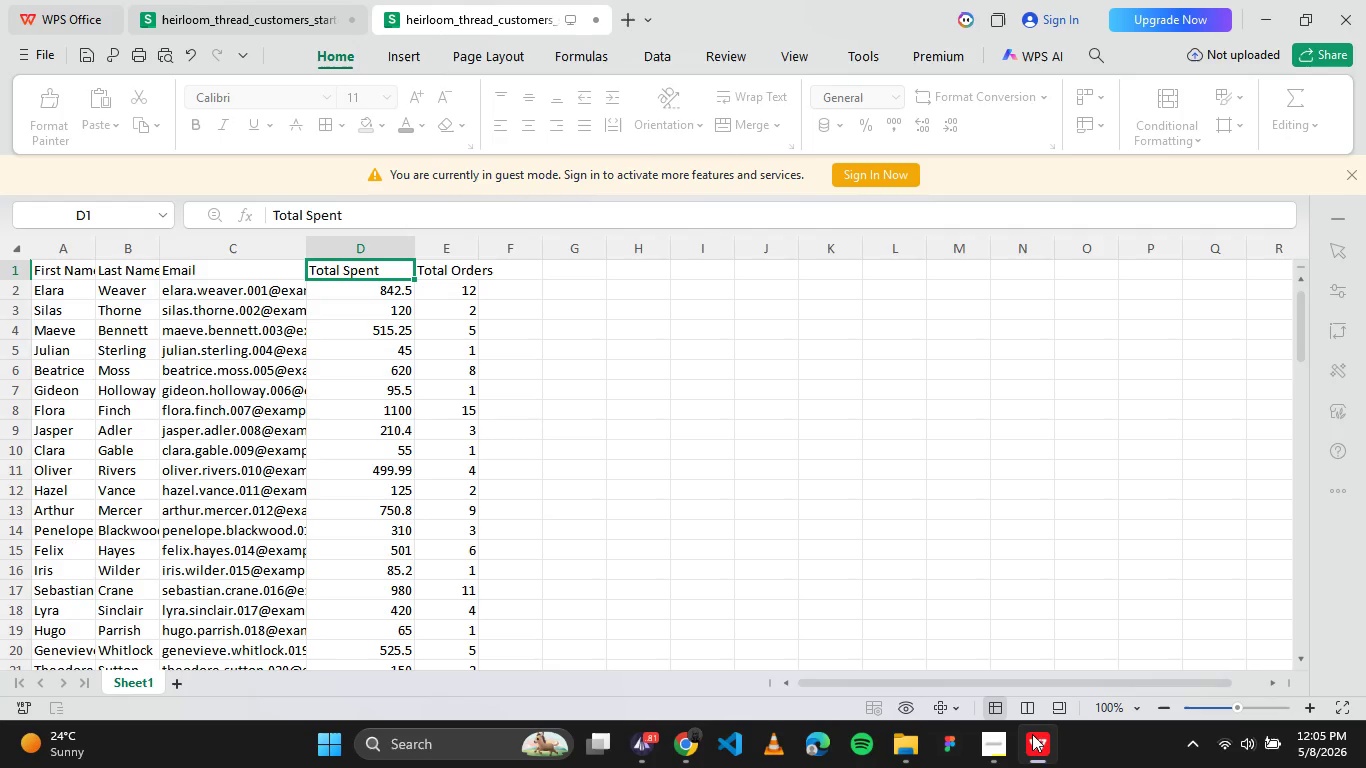 
left_click([588, 444])
 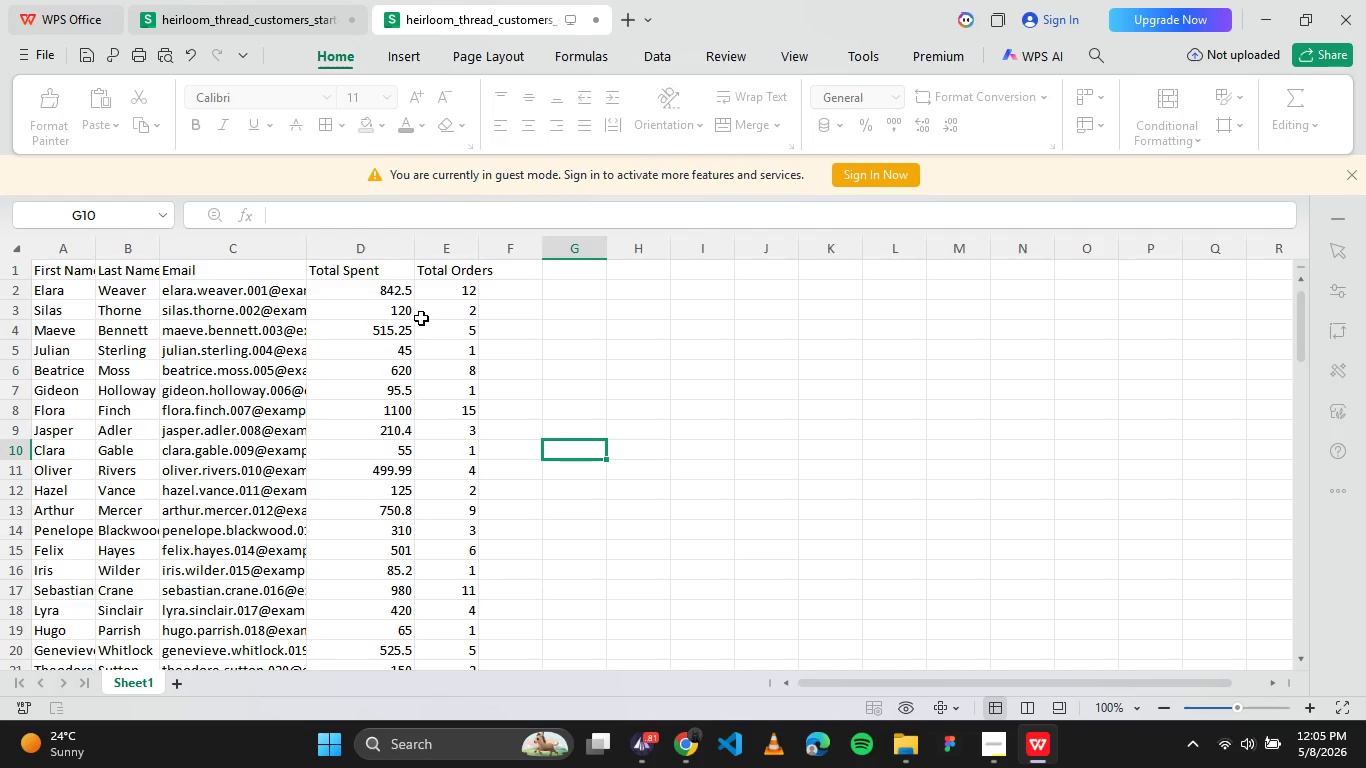 
wait(5.52)
 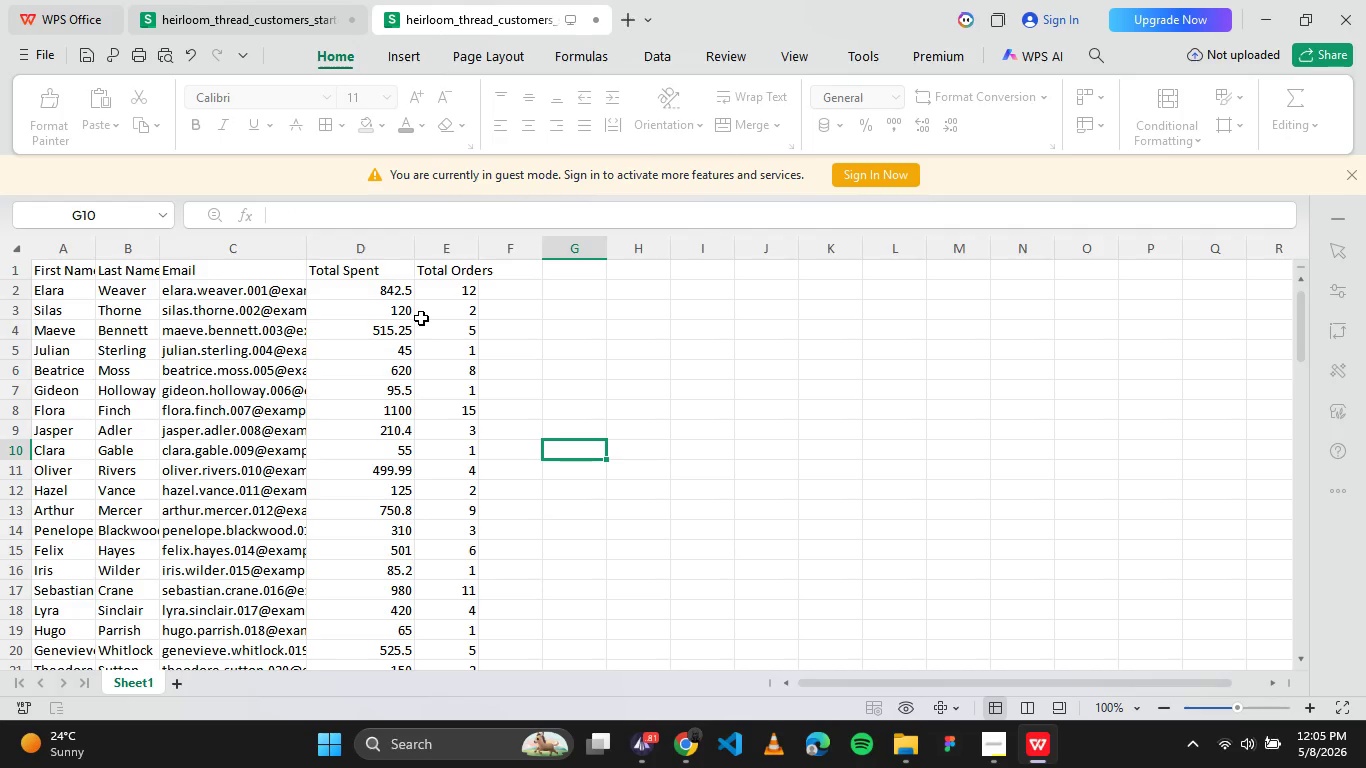 
left_click([686, 756])
 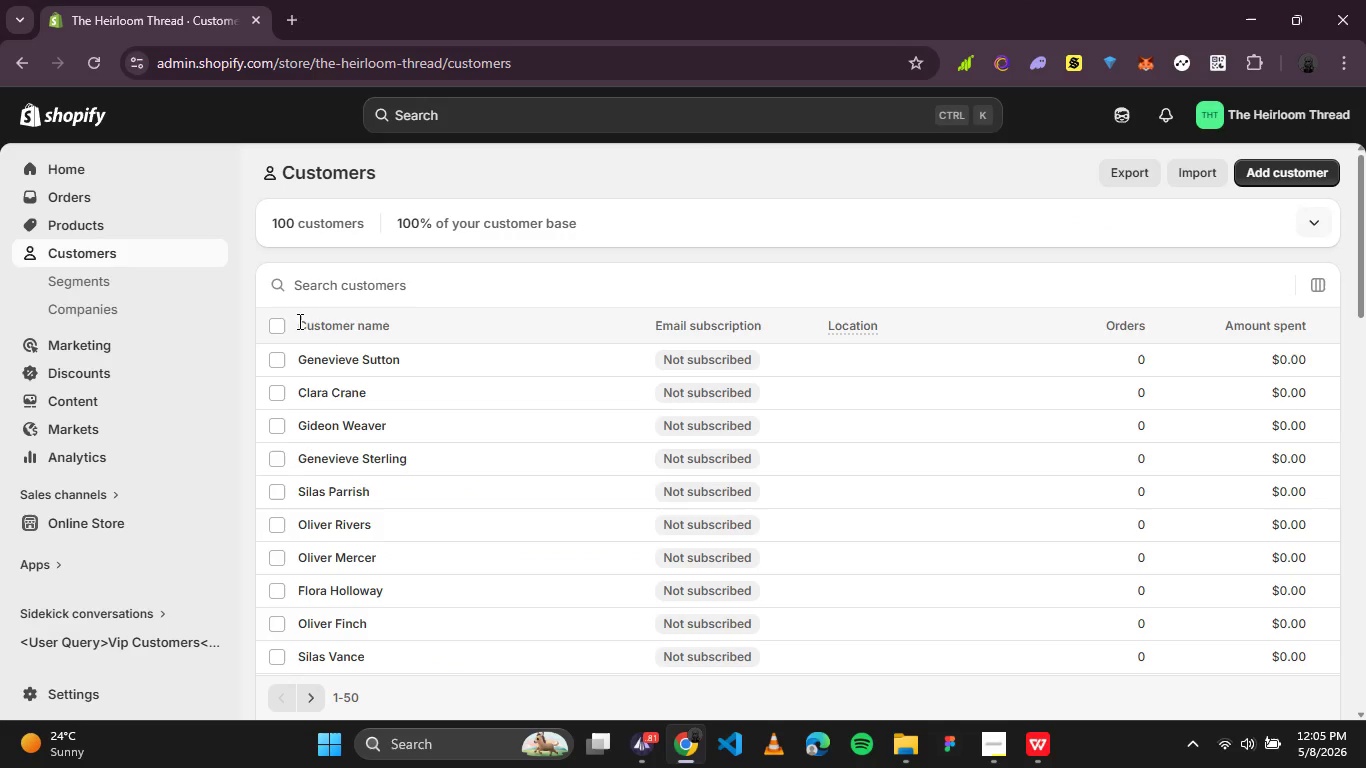 
left_click([282, 324])
 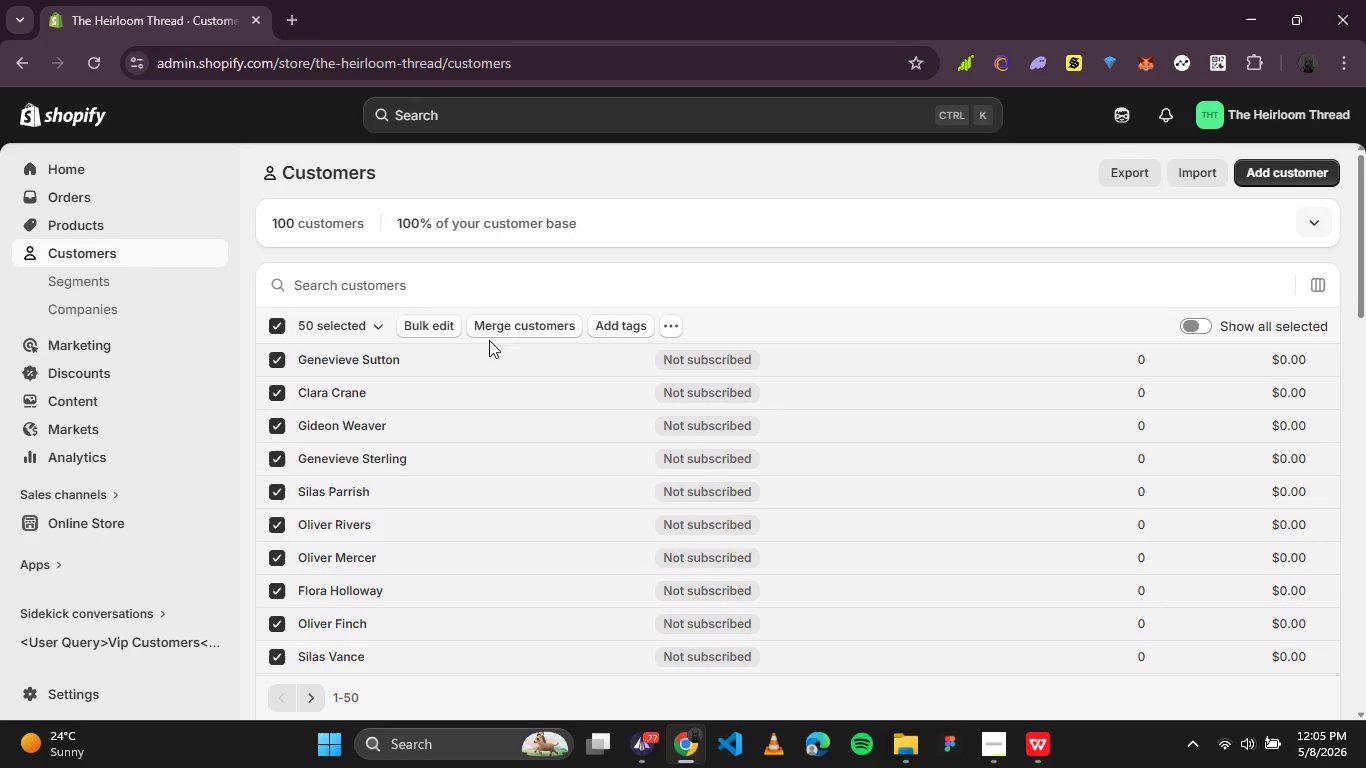 
scroll: coordinate [598, 449], scroll_direction: down, amount: 7.0
 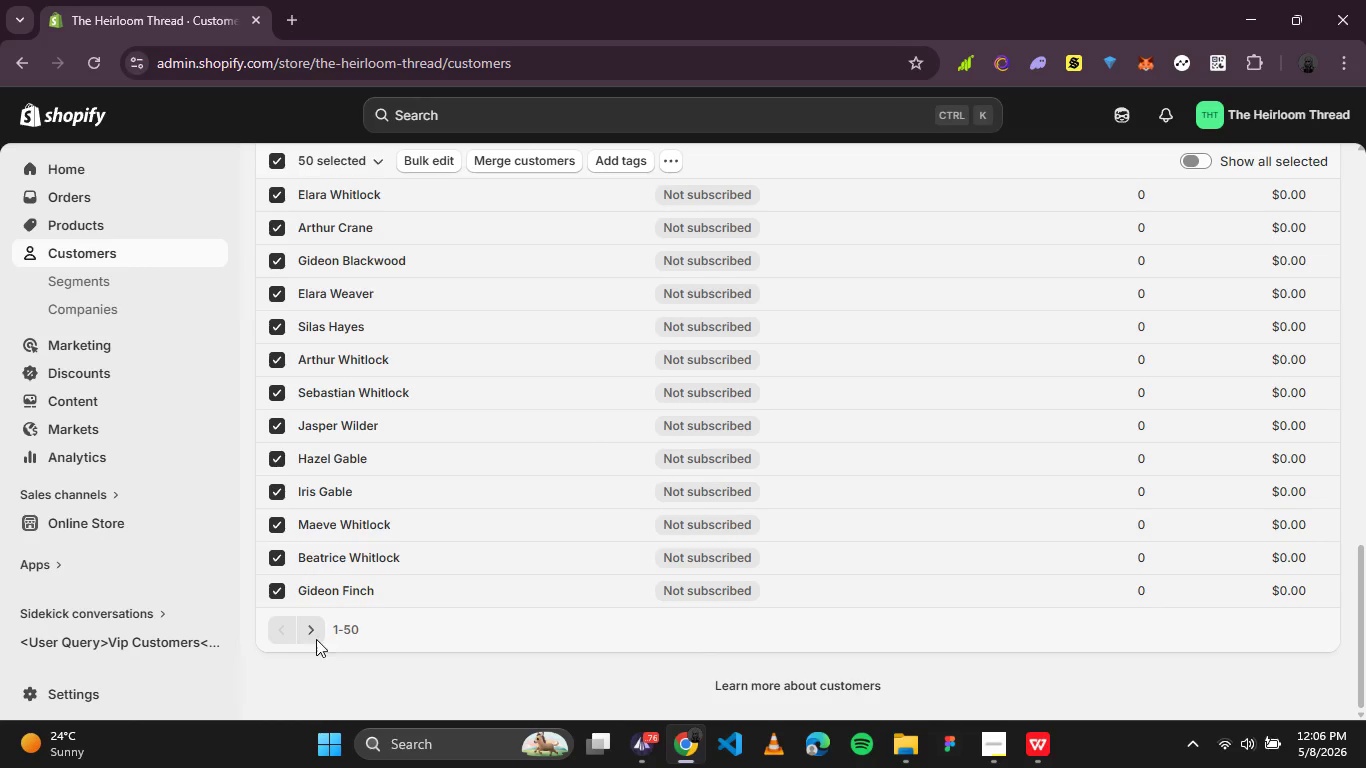 
left_click([316, 634])
 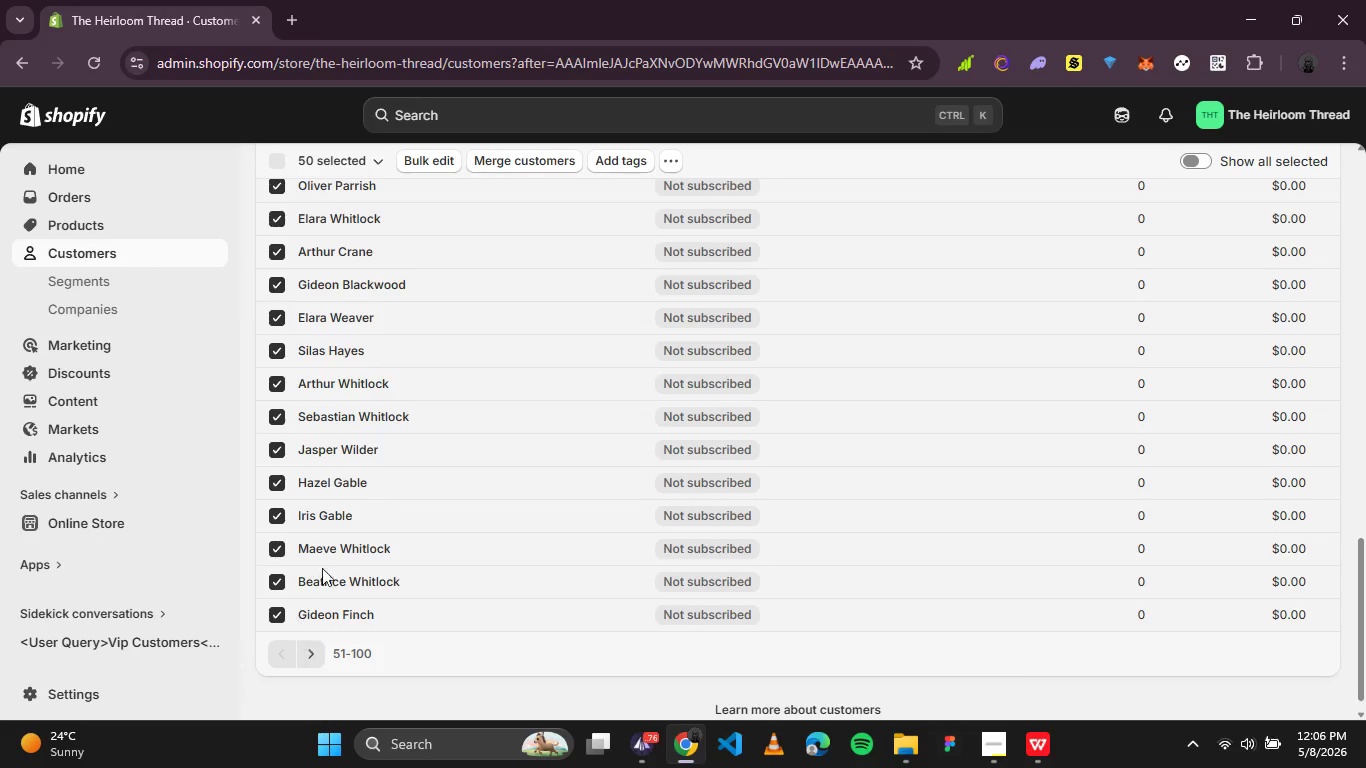 
scroll: coordinate [330, 457], scroll_direction: up, amount: 3.0
 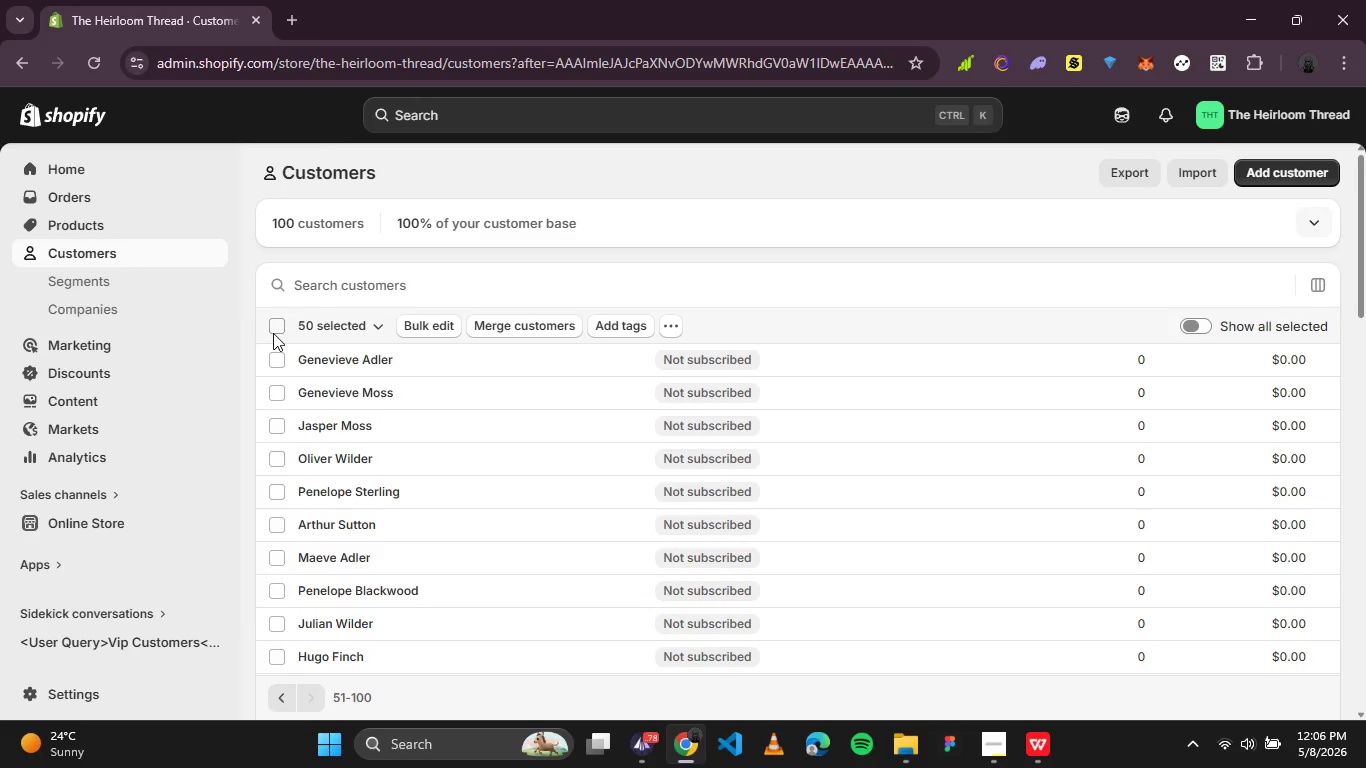 
left_click([273, 333])
 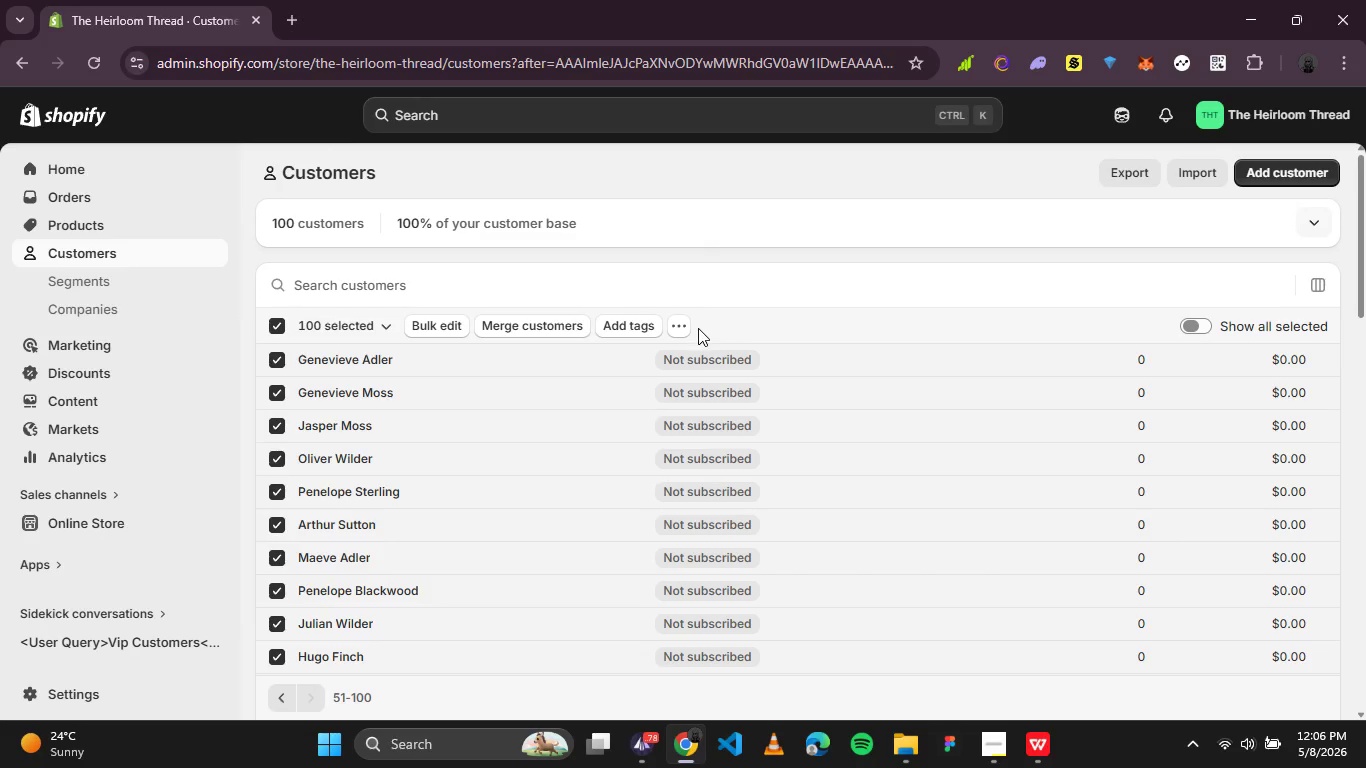 
left_click([679, 330])
 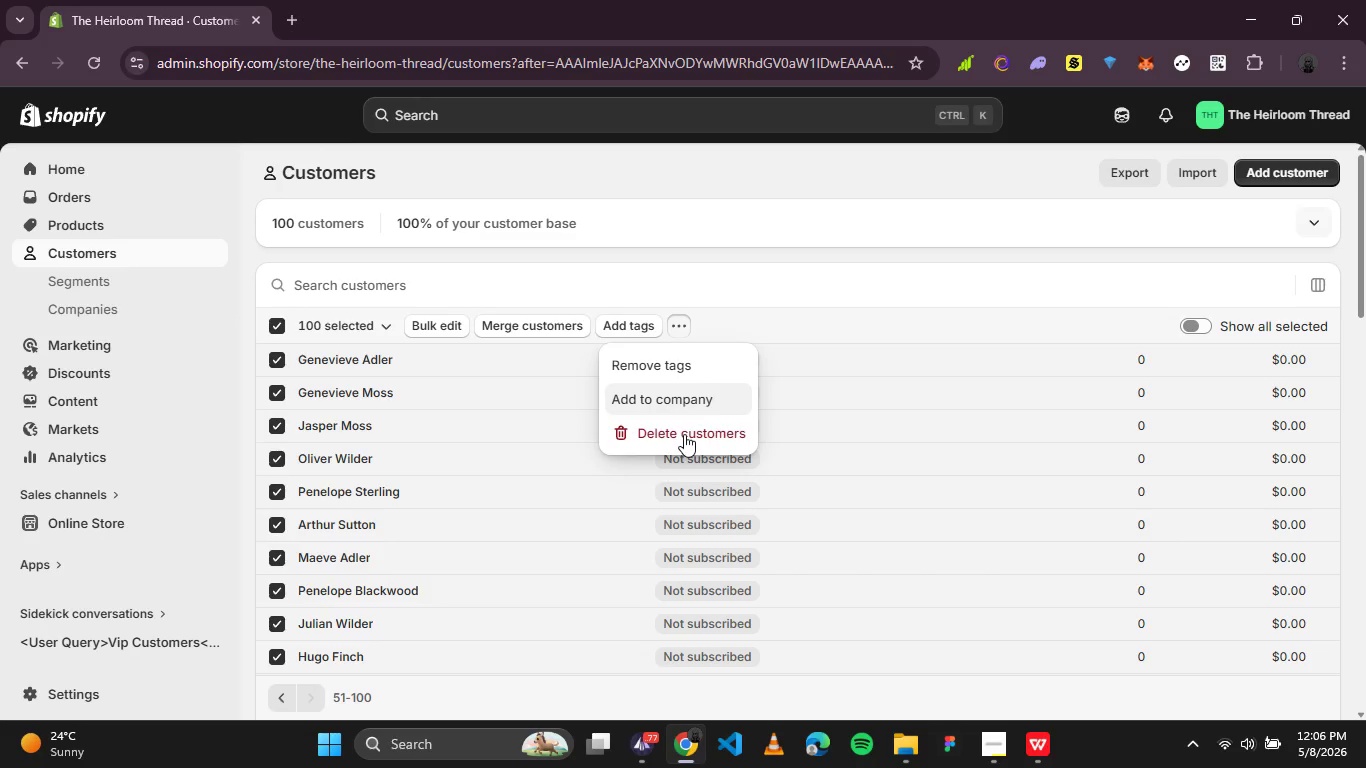 
left_click([684, 434])
 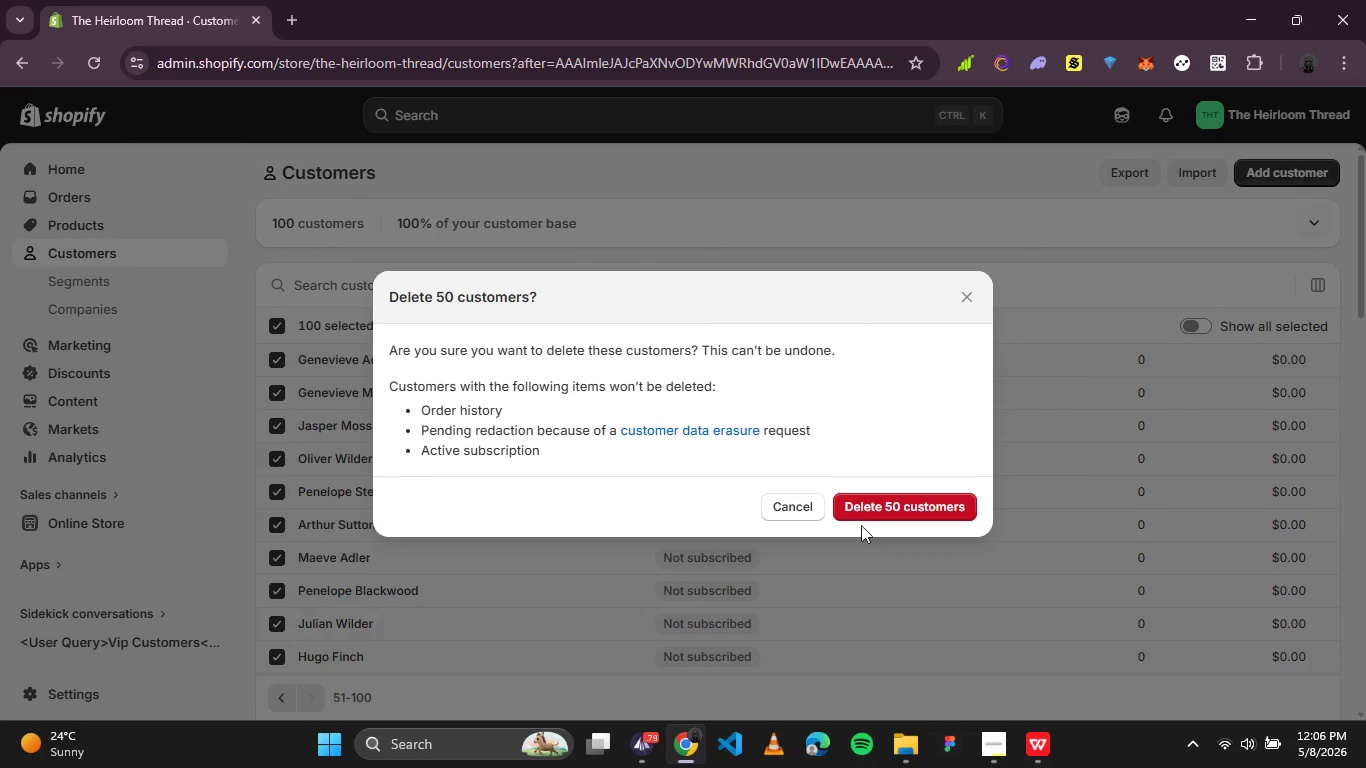 
left_click([866, 506])
 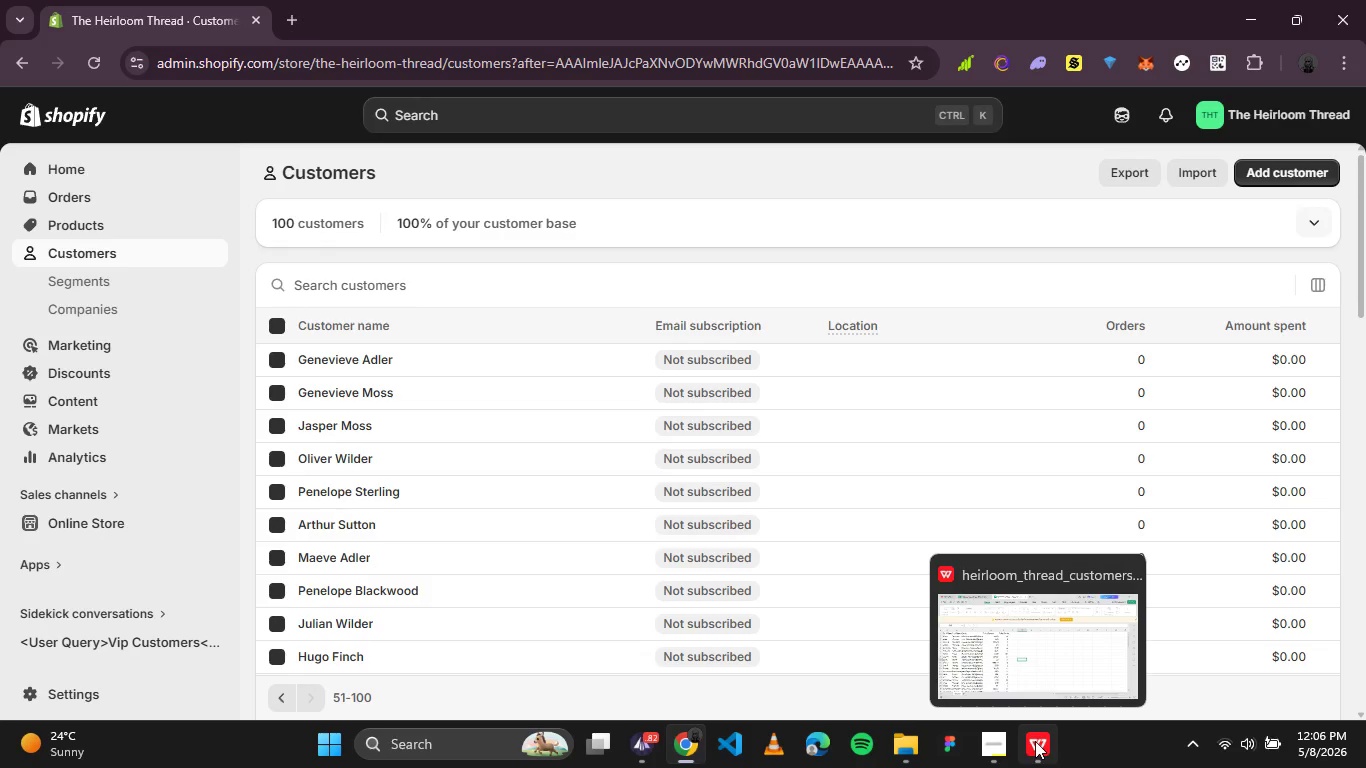 
wait(6.52)
 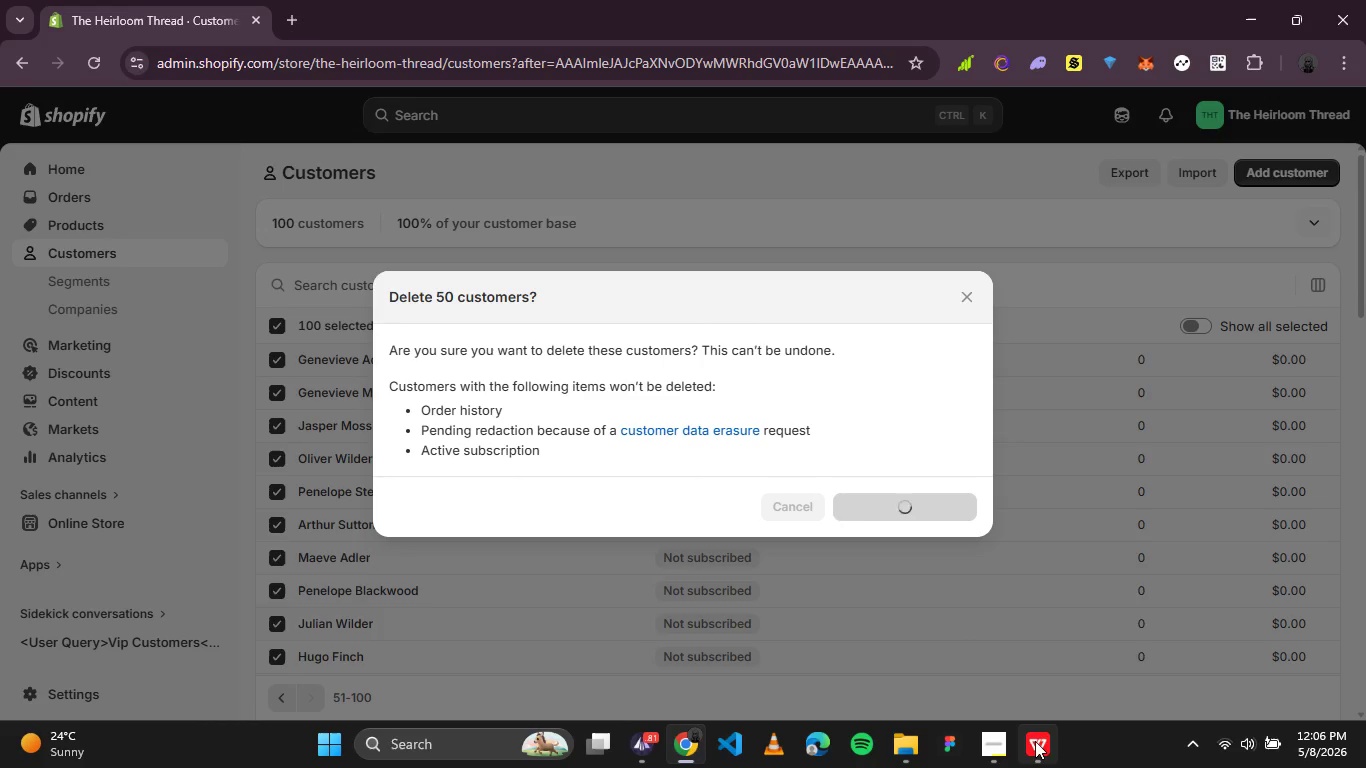 
left_click([1035, 742])
 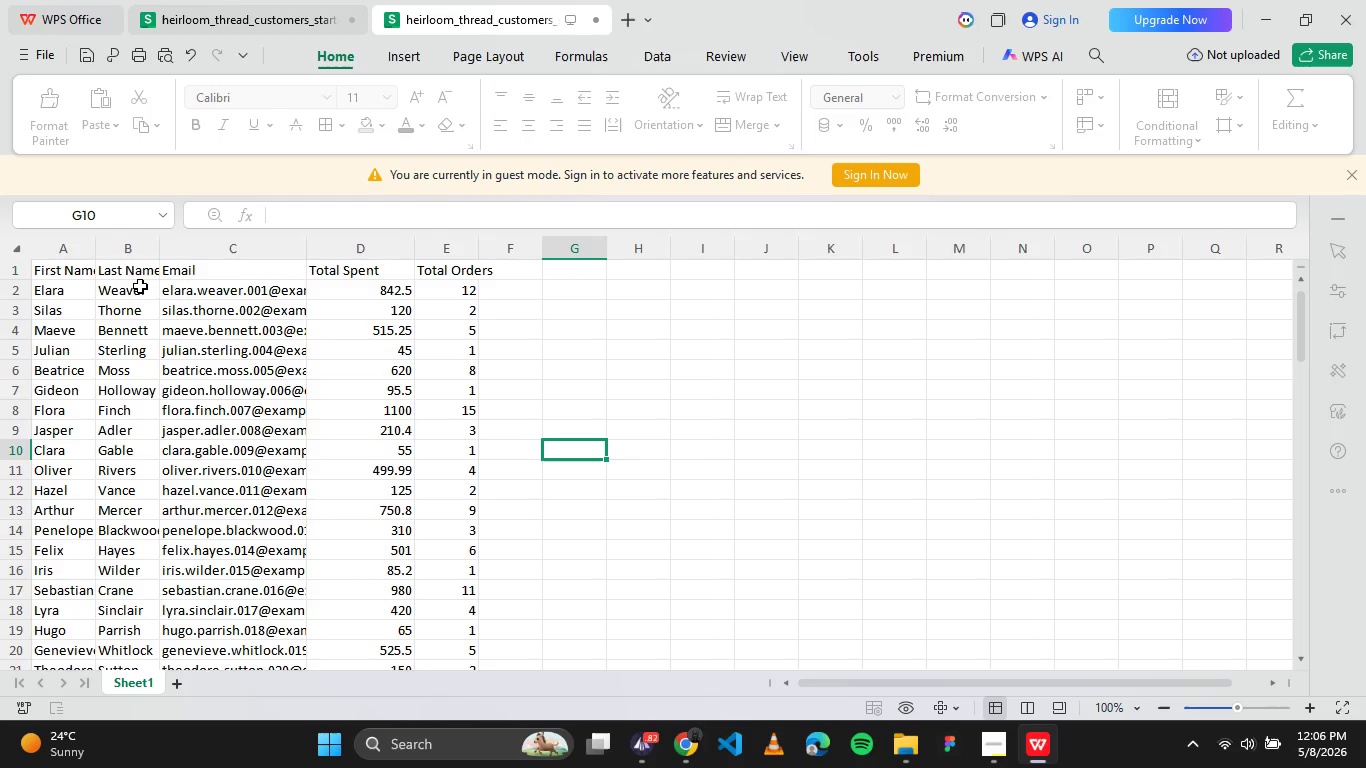 
left_click_drag(start_coordinate=[164, 255], to_coordinate=[459, 298])
 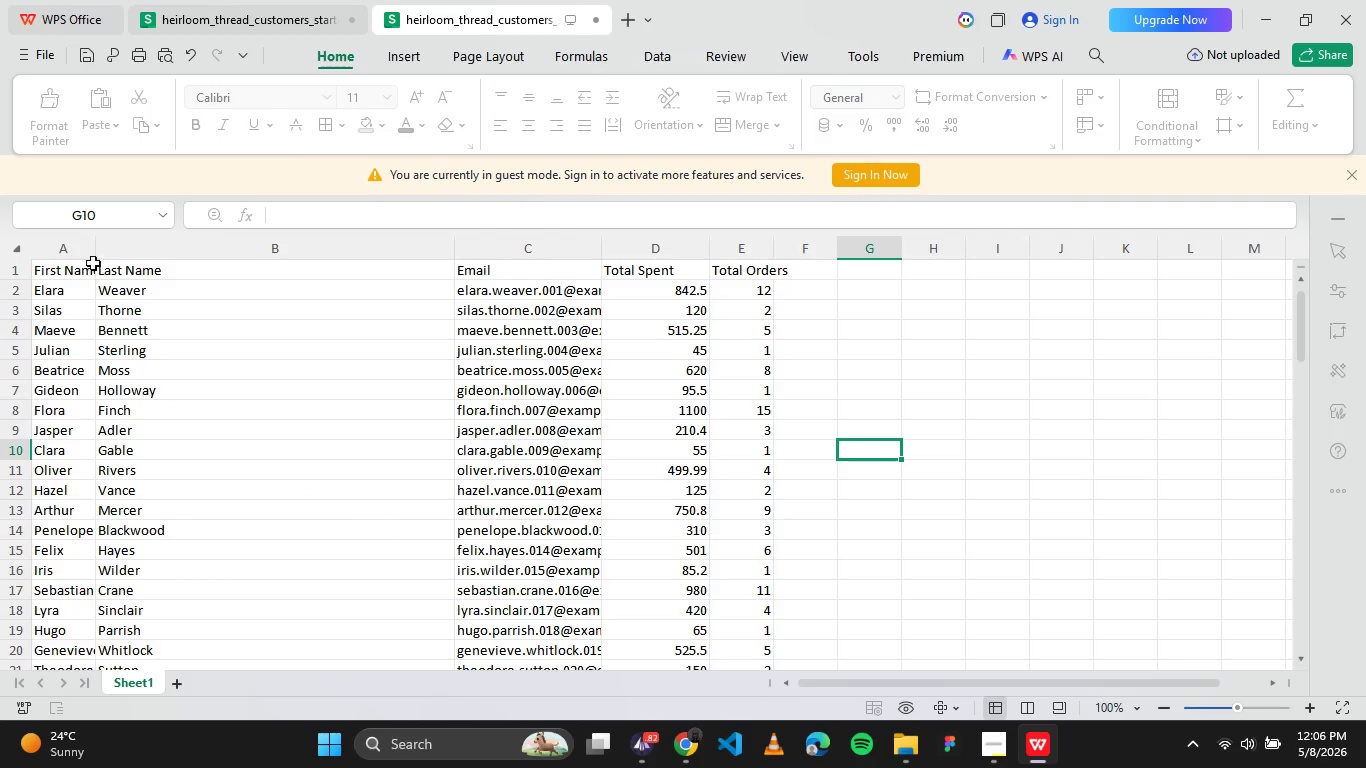 
left_click_drag(start_coordinate=[92, 255], to_coordinate=[188, 262])
 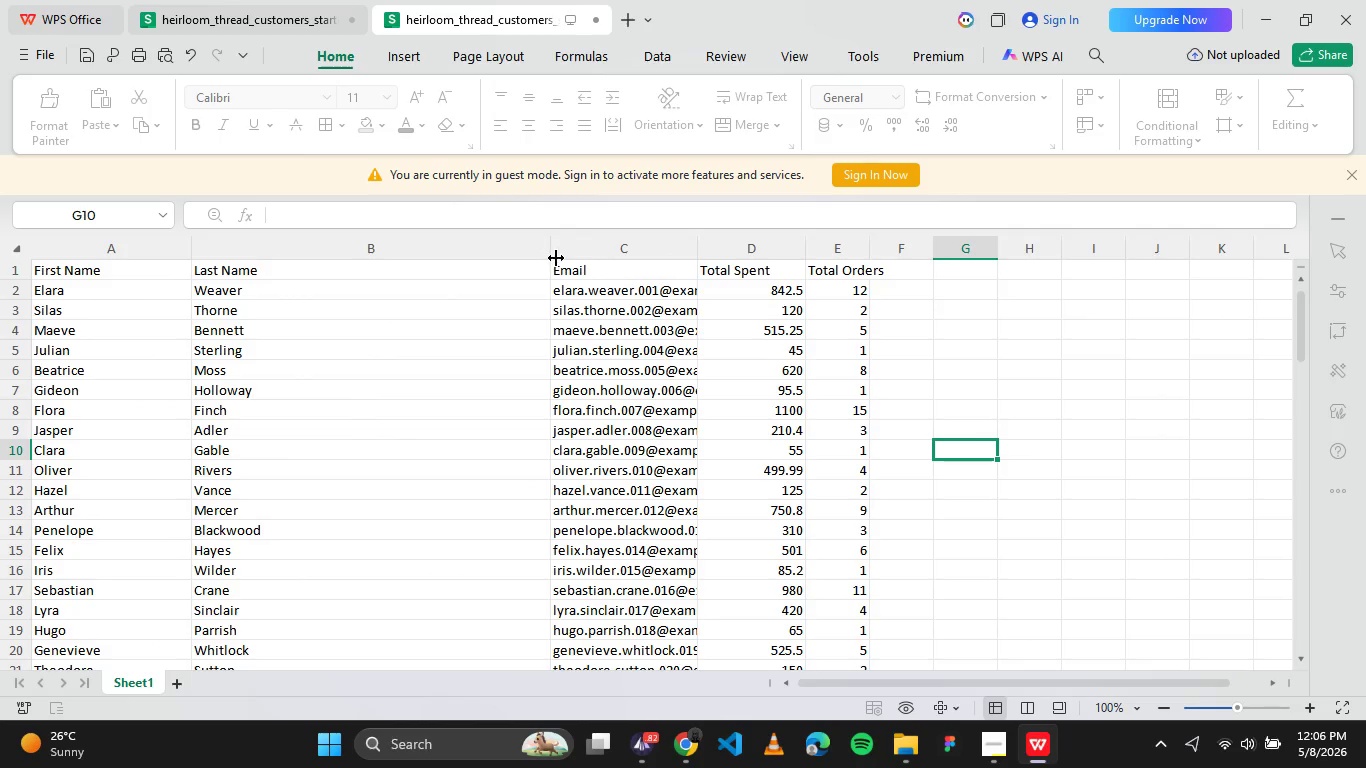 
left_click_drag(start_coordinate=[553, 258], to_coordinate=[314, 281])
 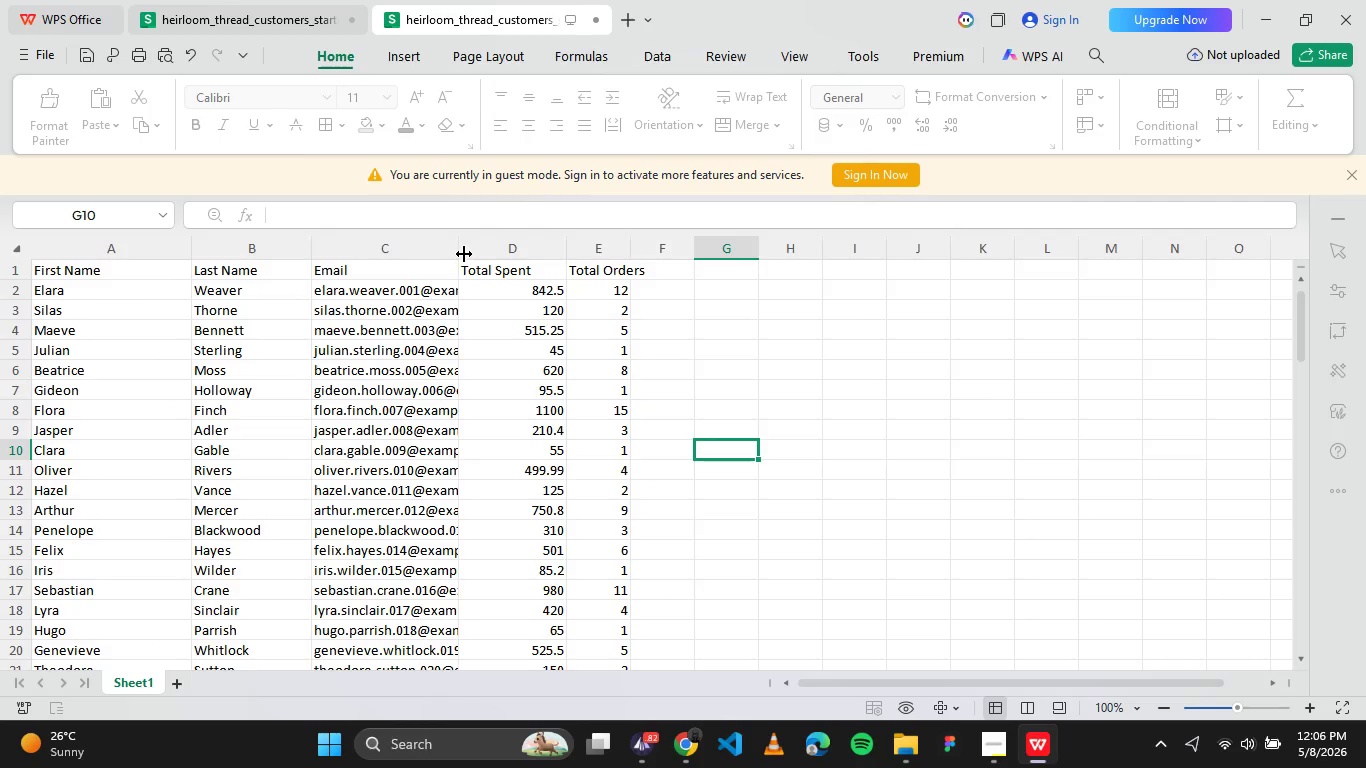 
left_click_drag(start_coordinate=[463, 254], to_coordinate=[557, 248])
 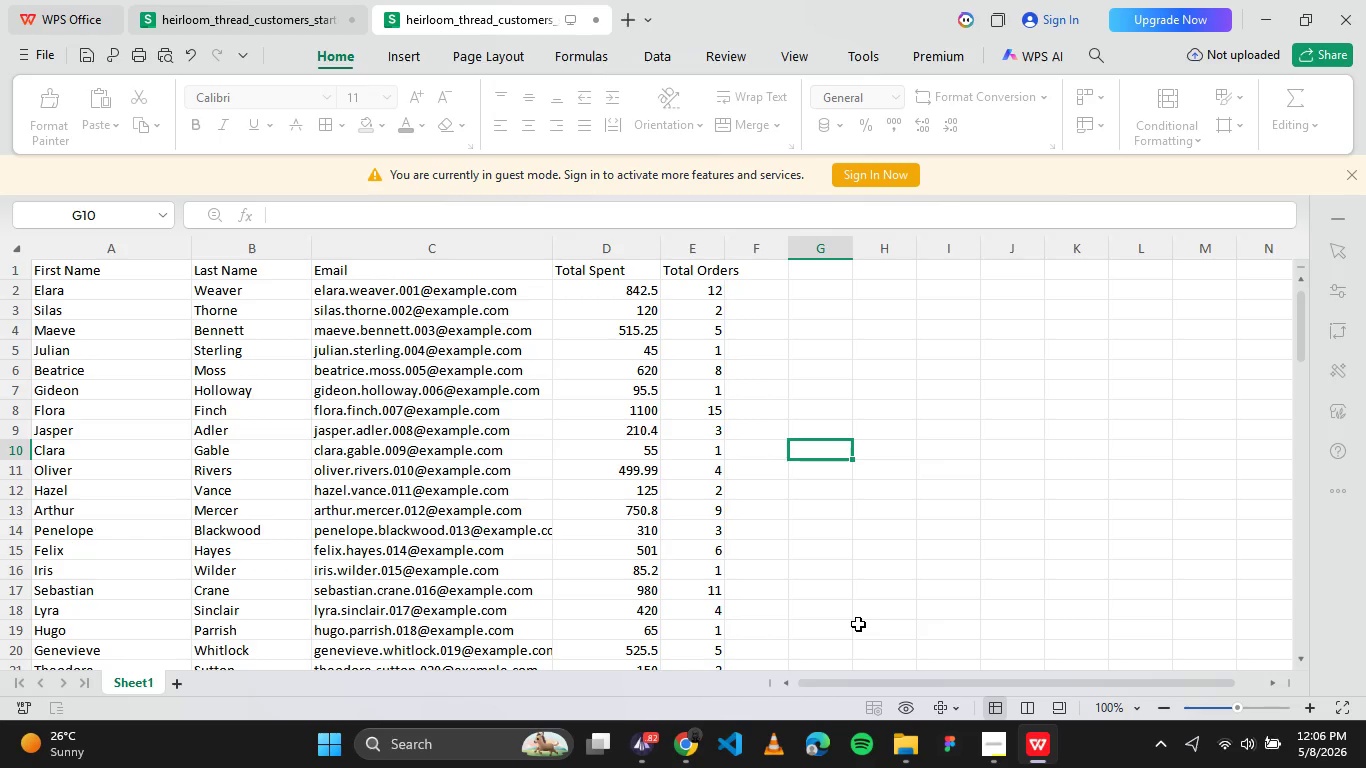 
wait(5.78)
 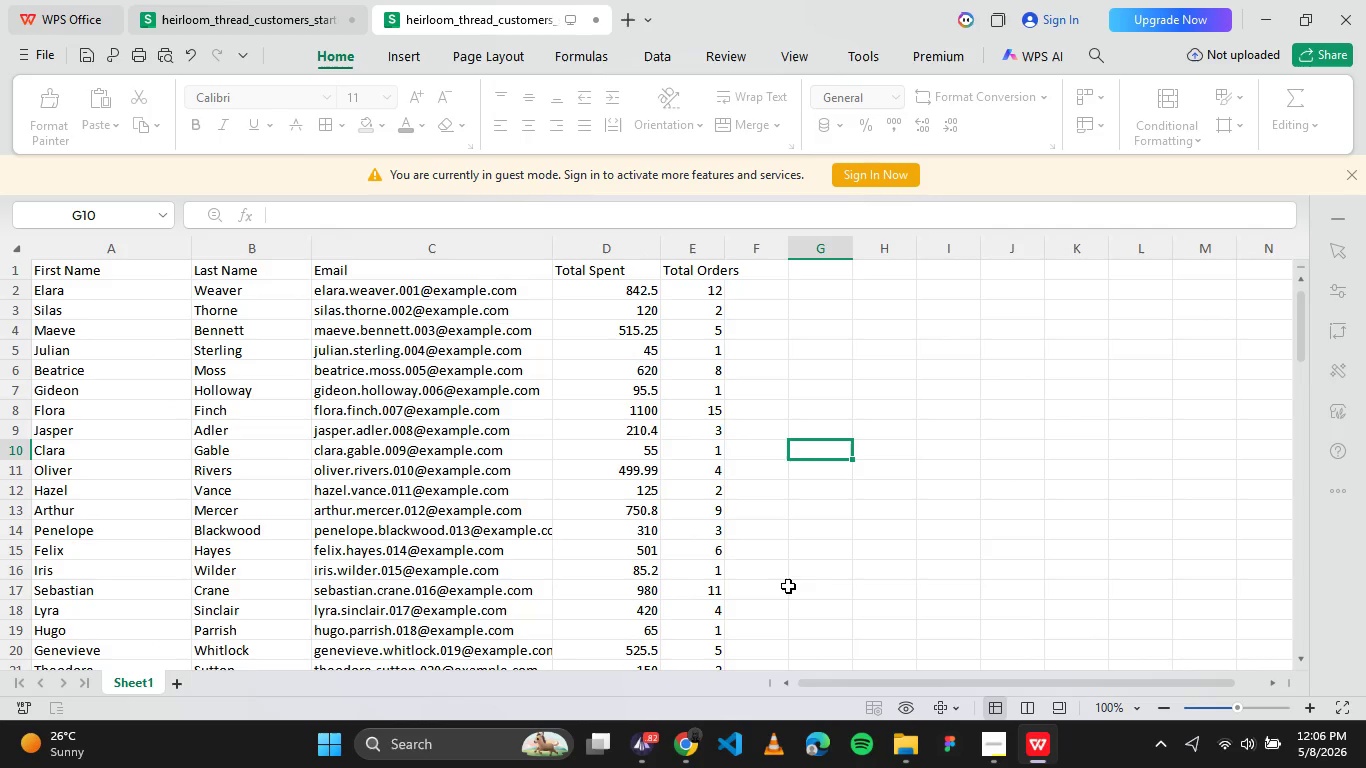 
left_click([605, 286])
 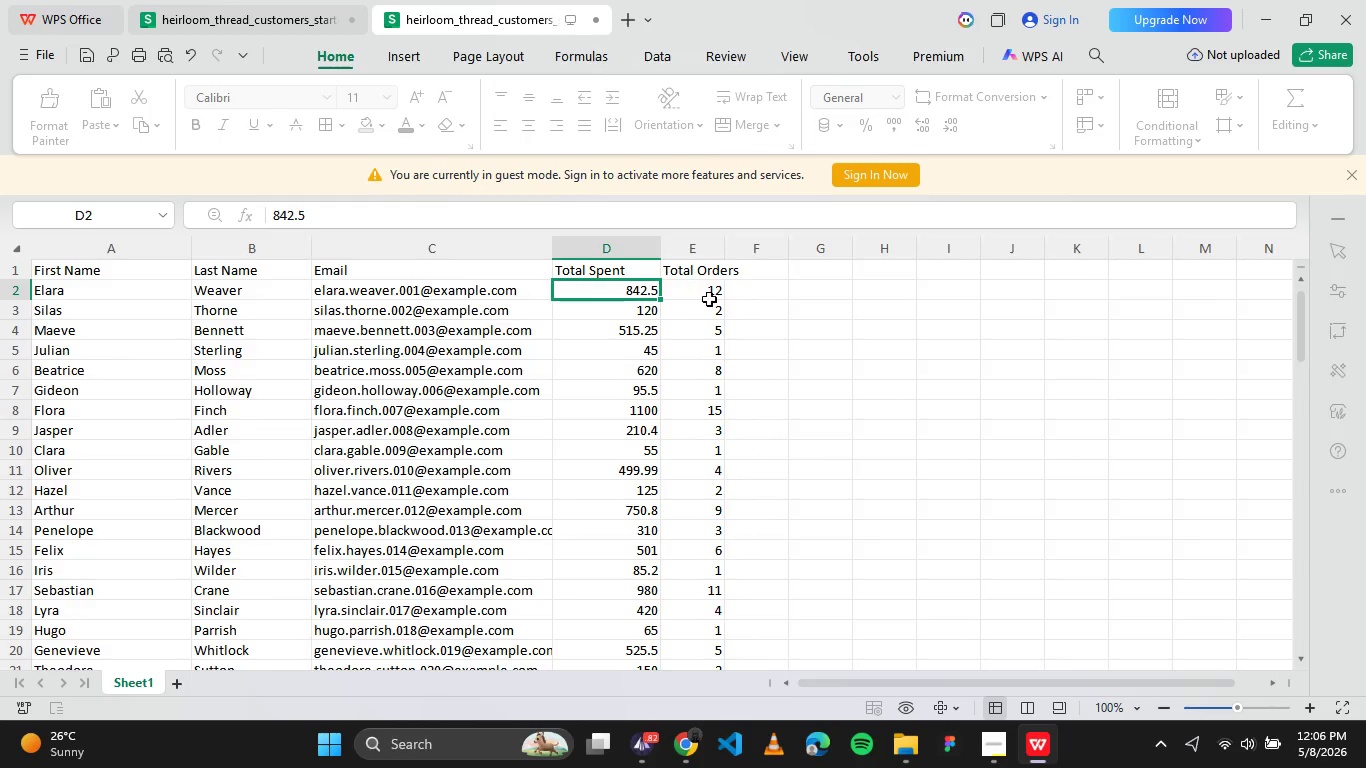 
left_click([709, 298])
 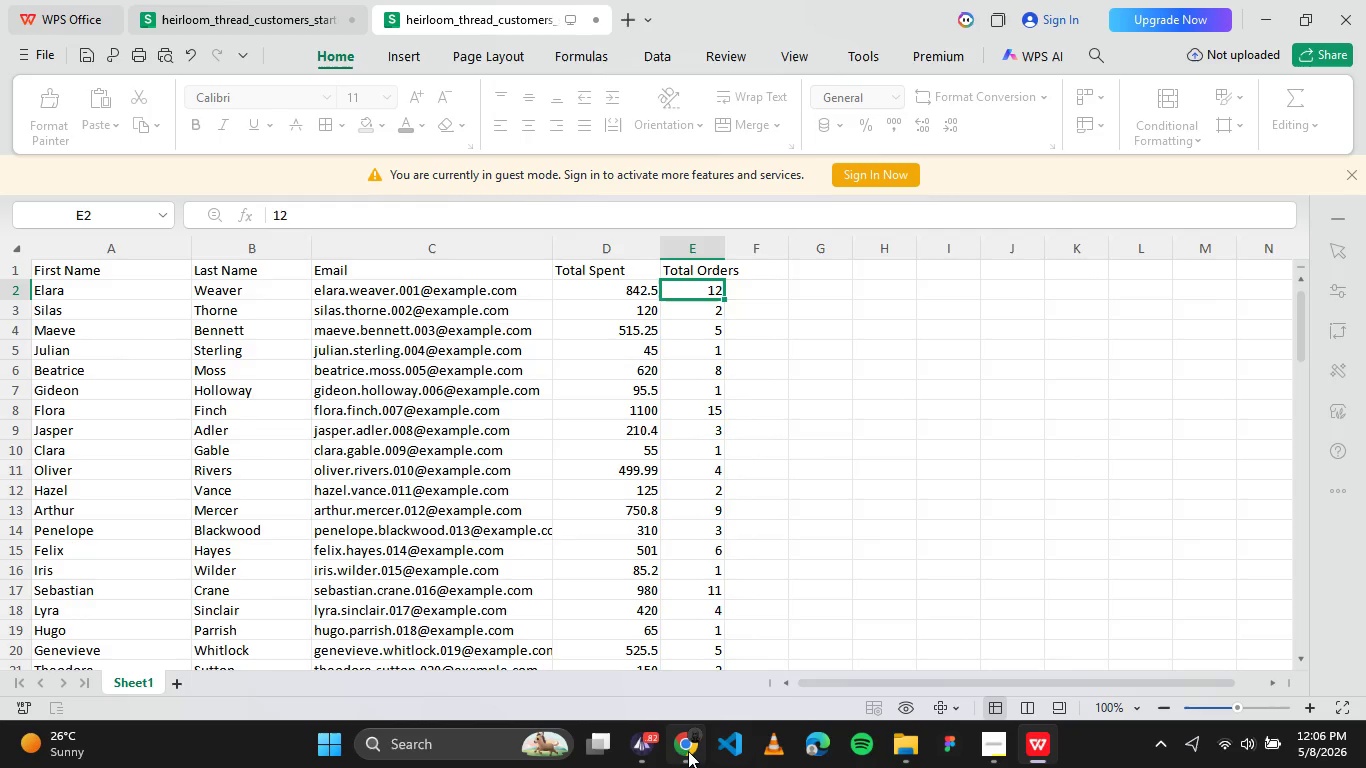 
left_click([687, 751])
 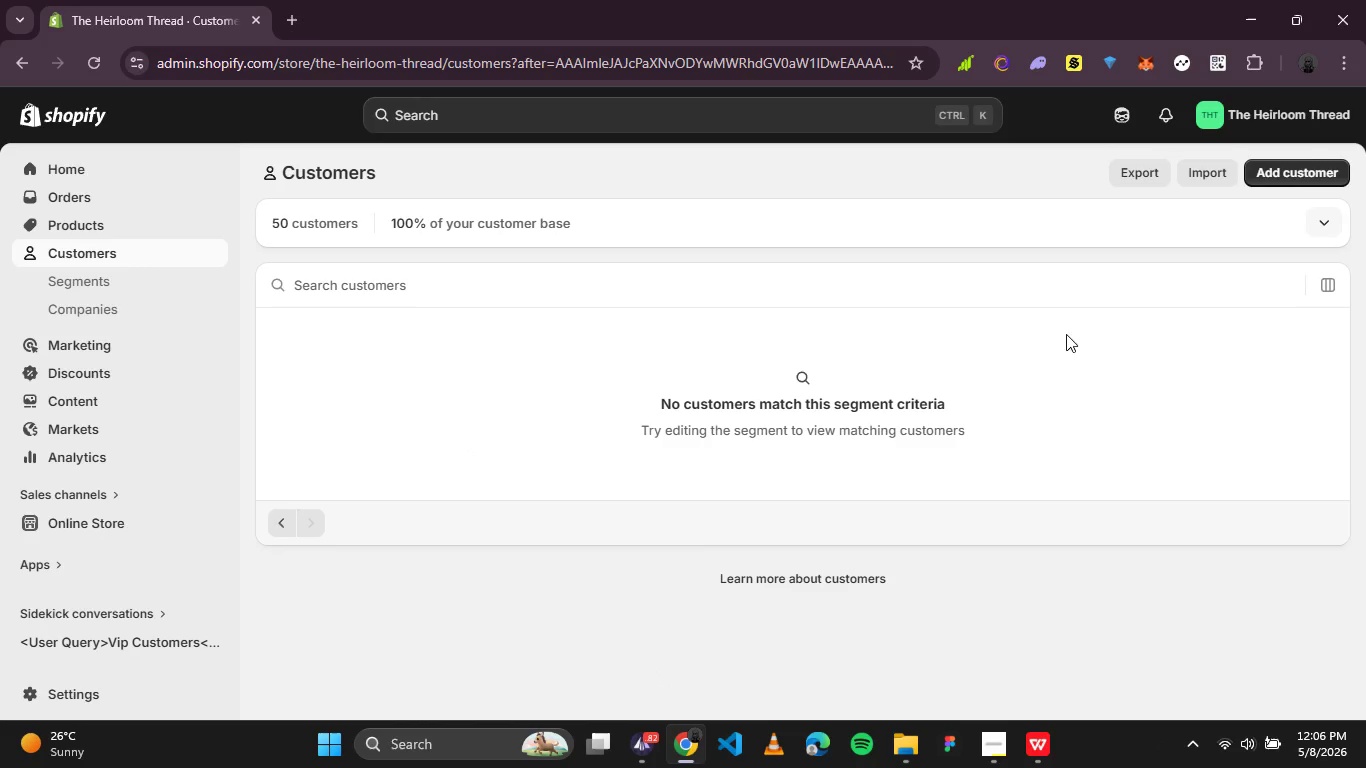 
left_click([1214, 174])
 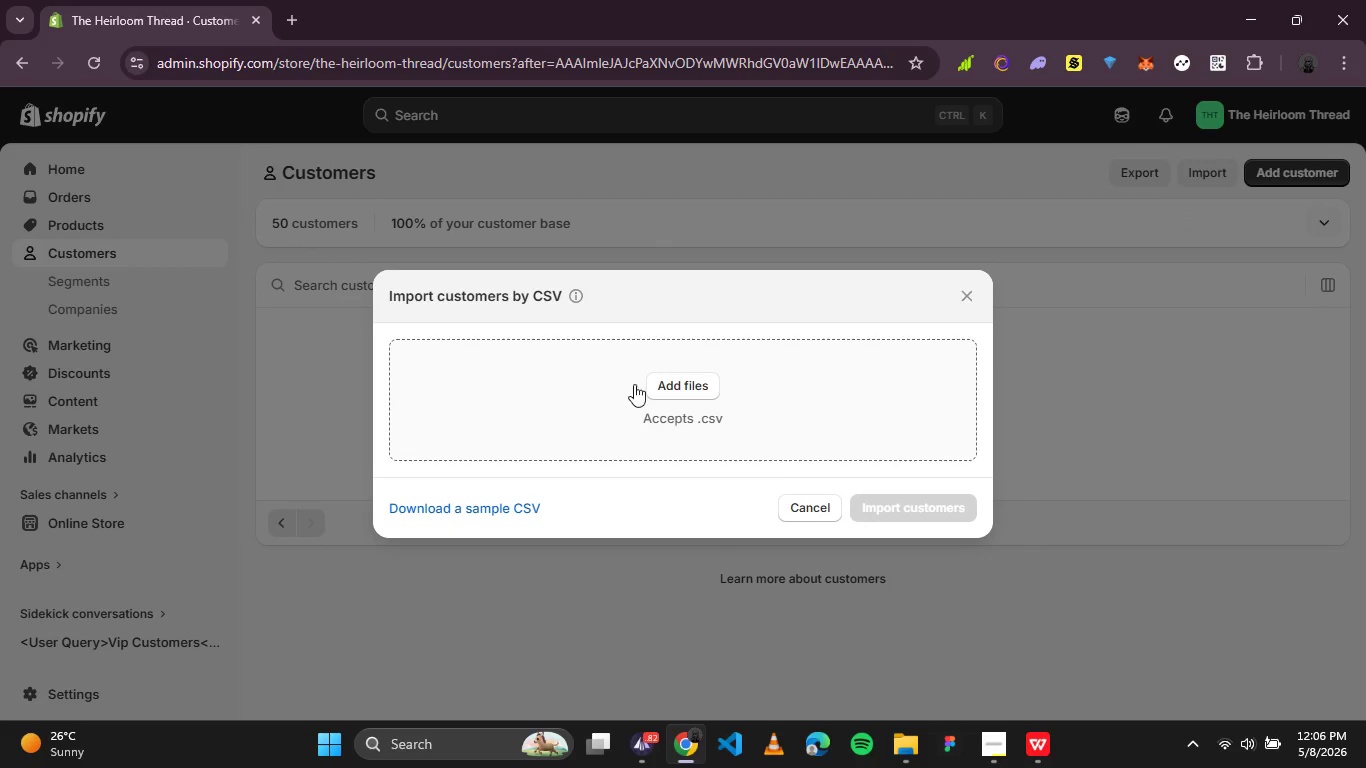 
left_click([670, 382])
 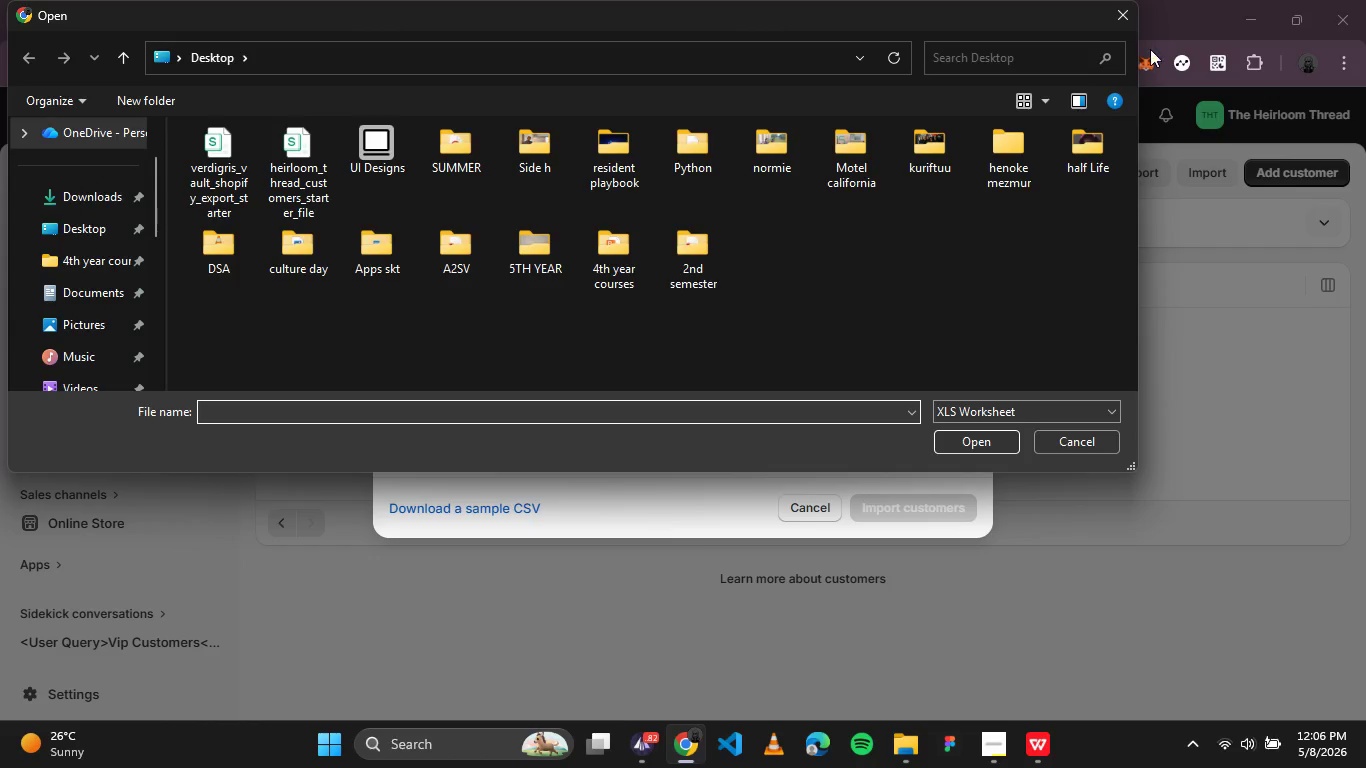 
left_click([1132, 19])
 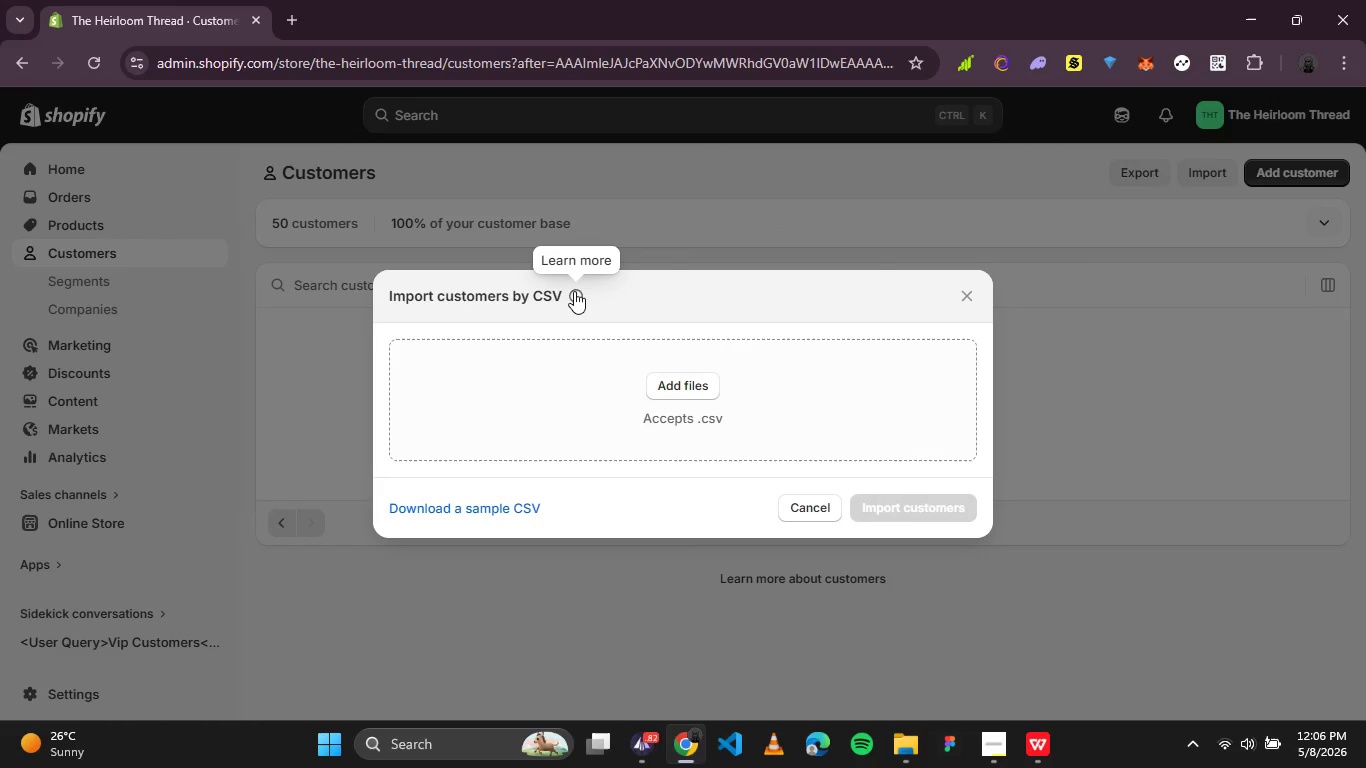 
left_click([574, 292])
 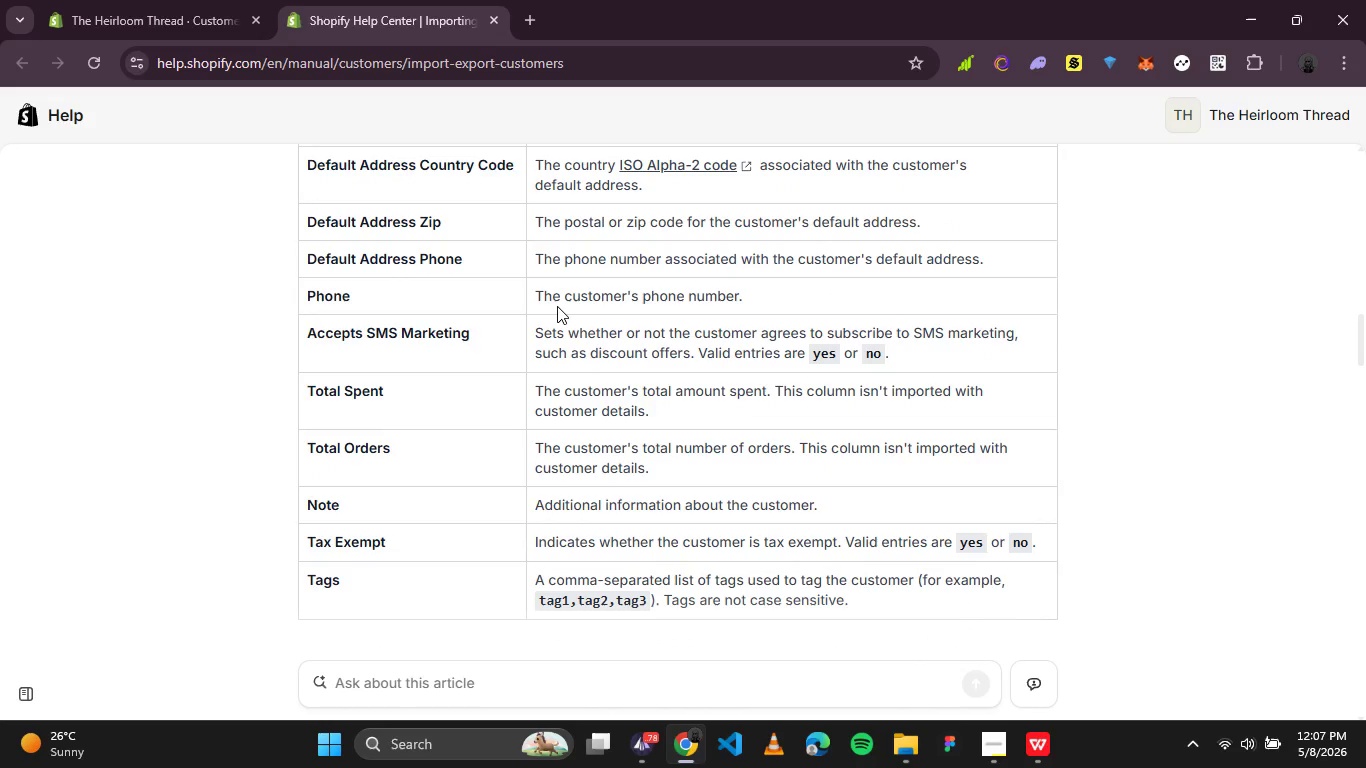 
wait(27.77)
 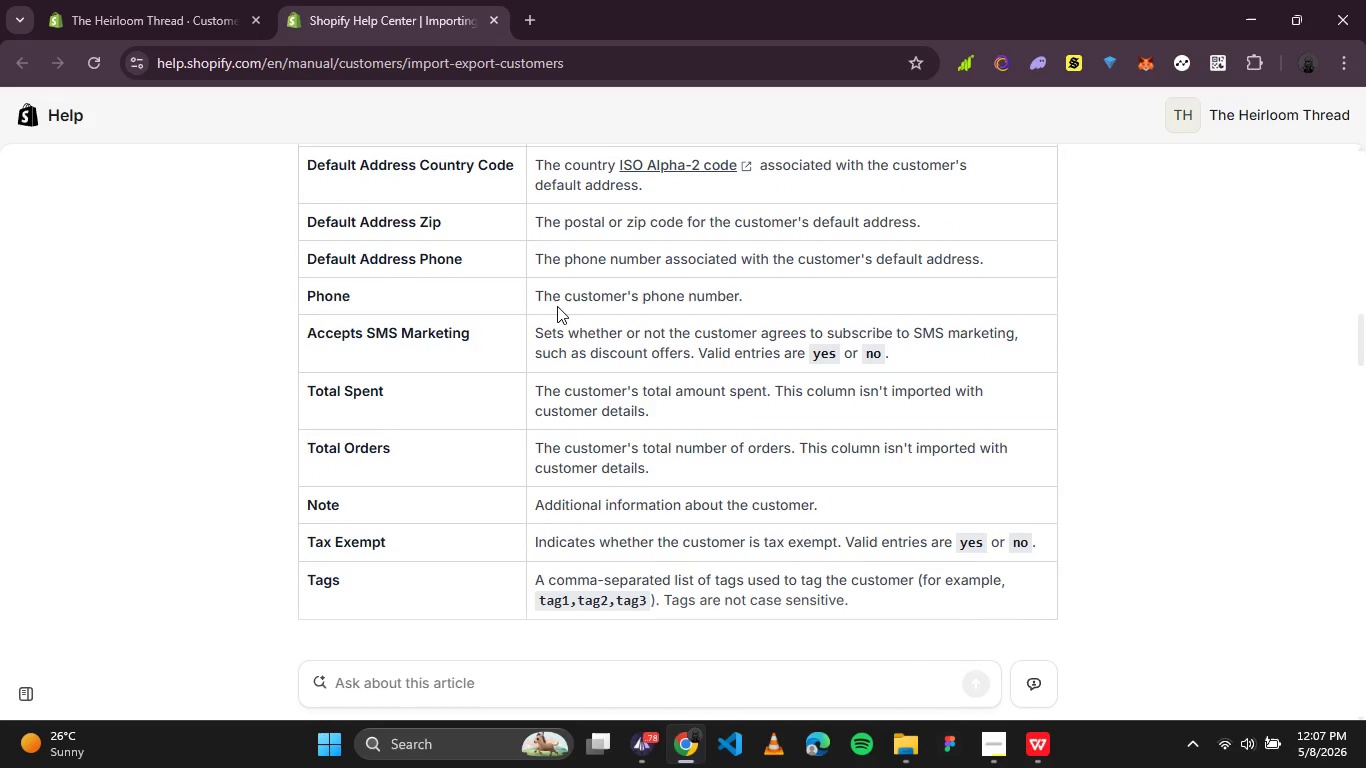 
left_click([376, 280])
 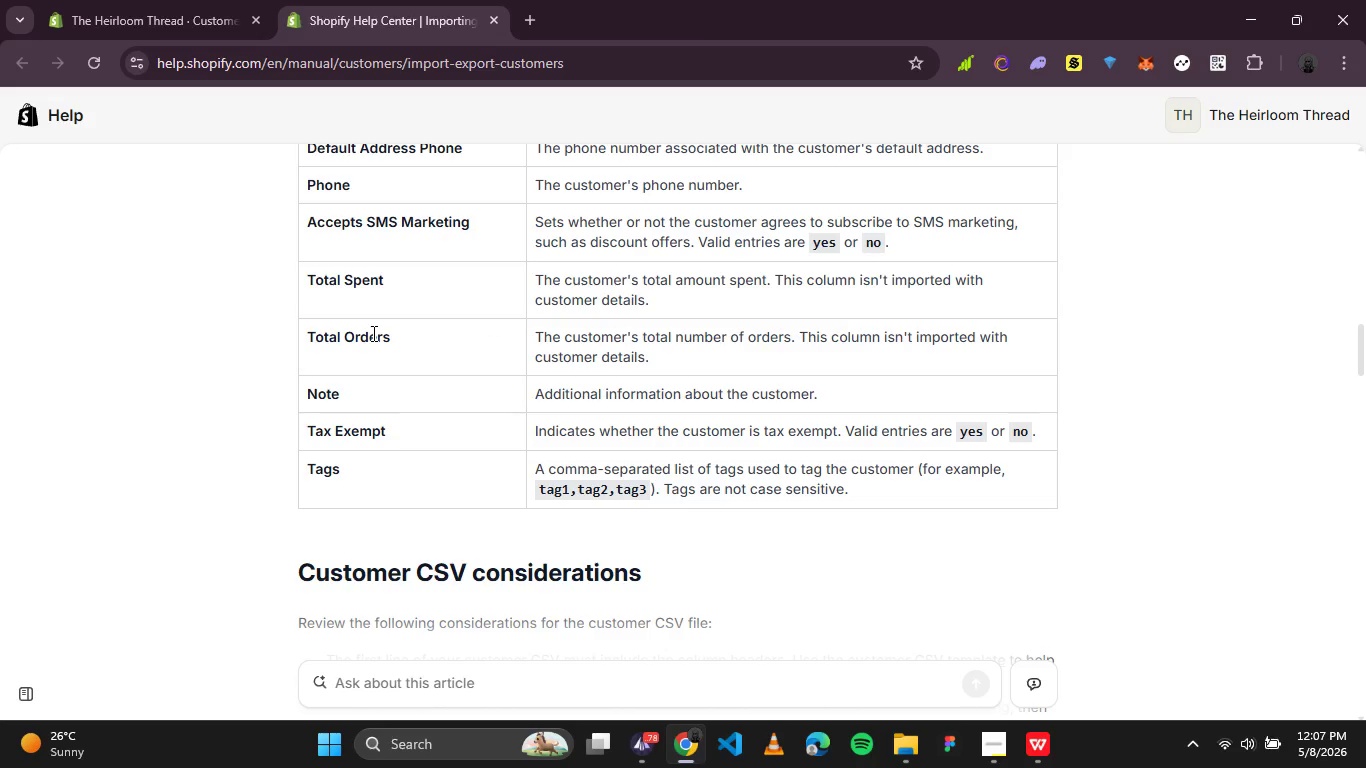 
left_click([372, 333])
 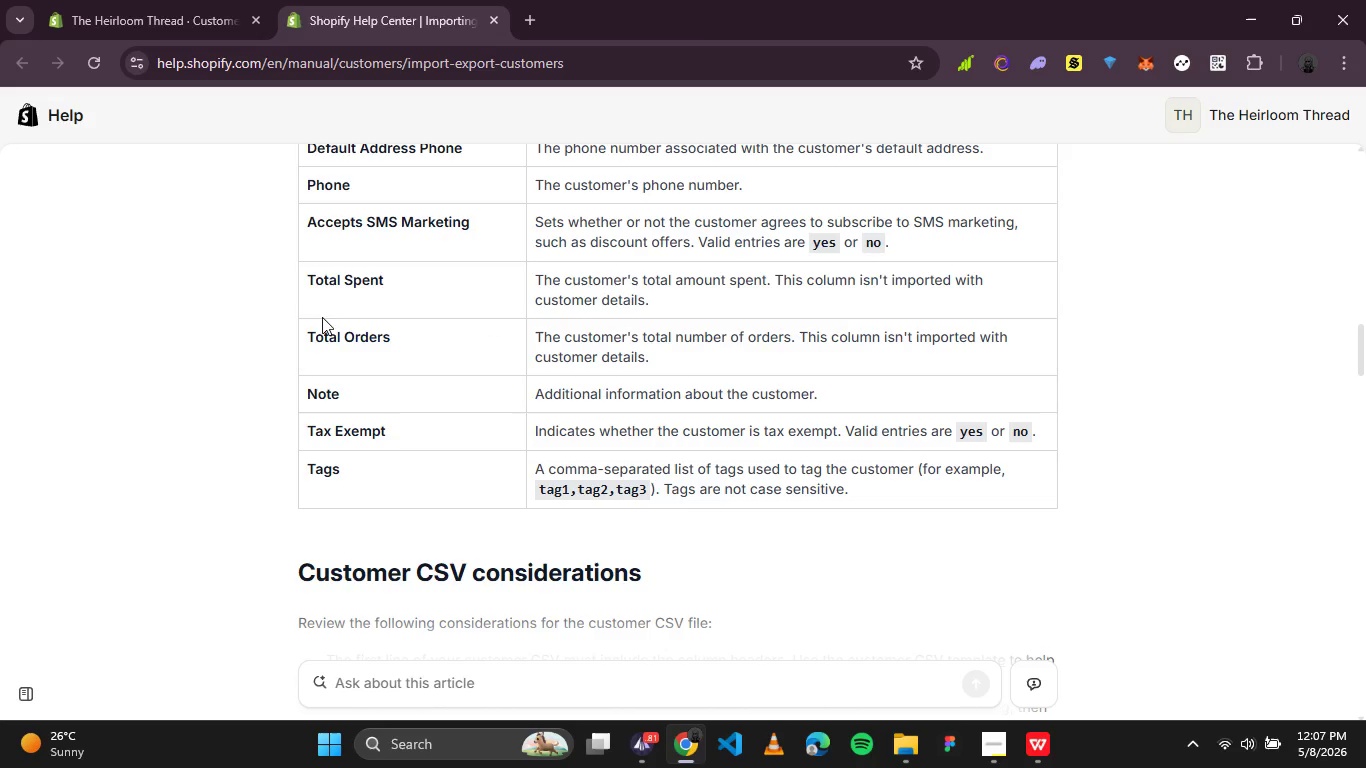 
wait(7.11)
 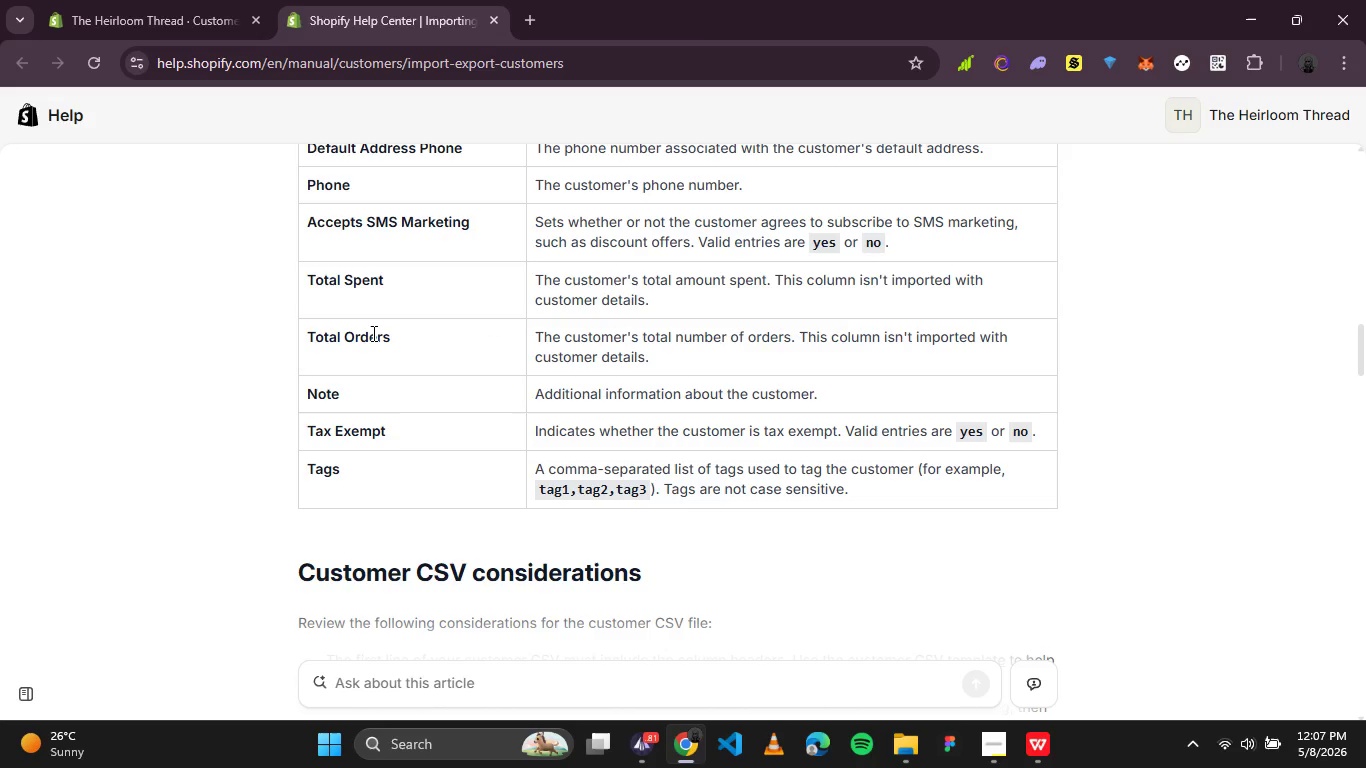 
left_click([164, 12])
 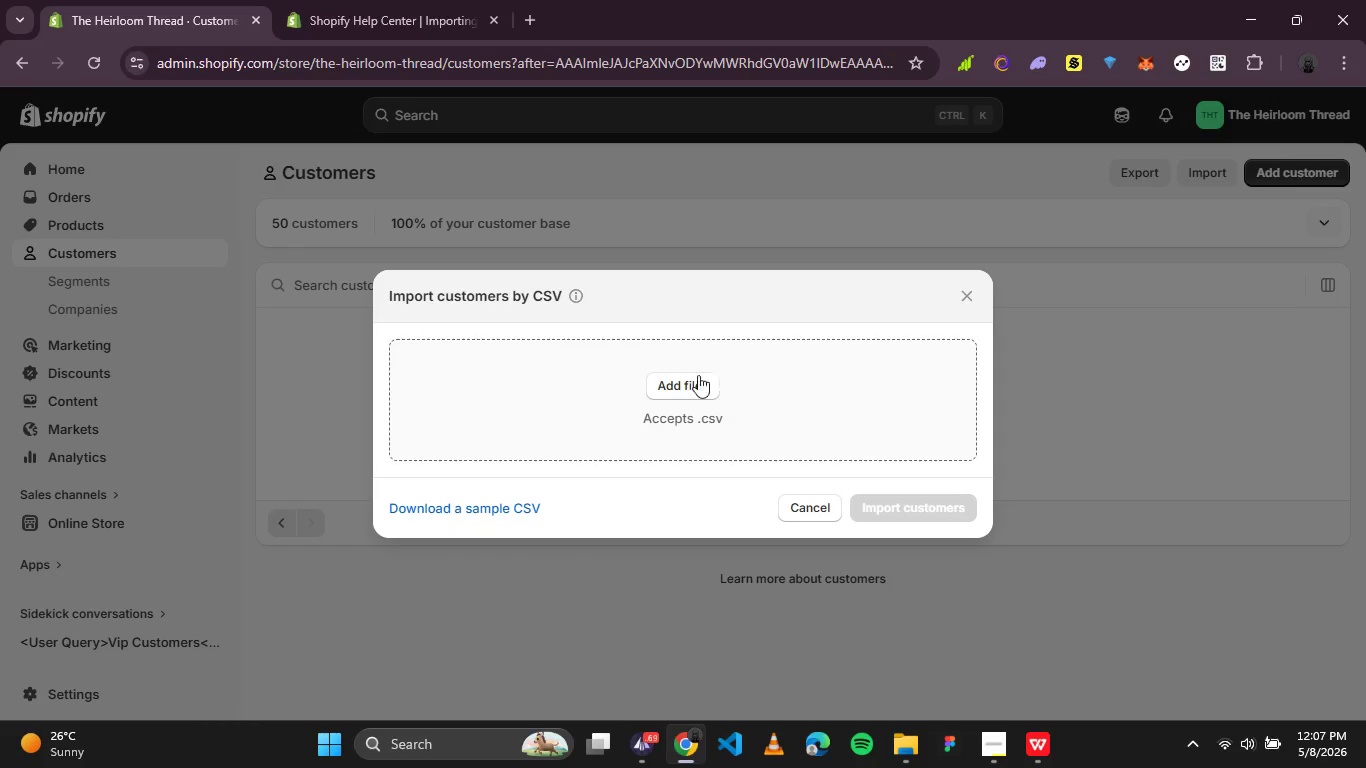 
left_click([691, 382])
 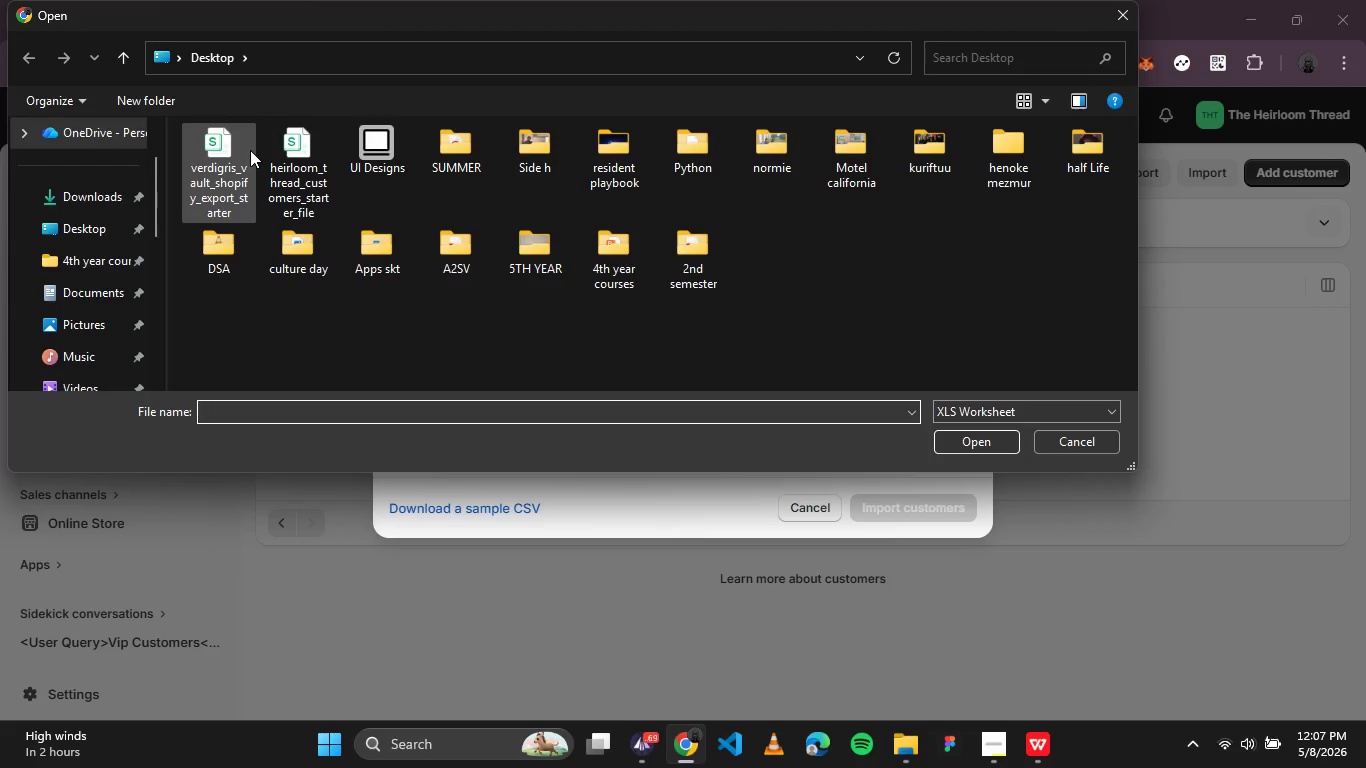 
double_click([275, 150])
 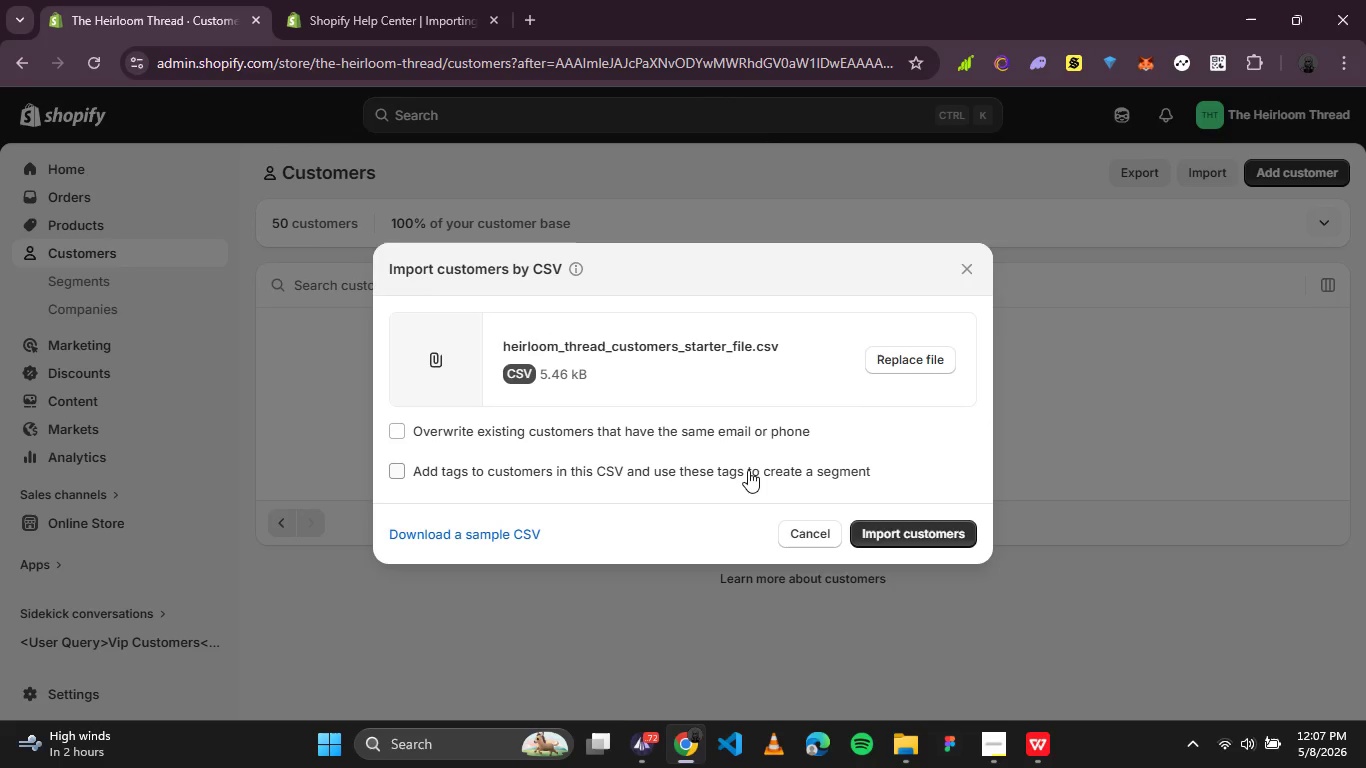 
wait(8.88)
 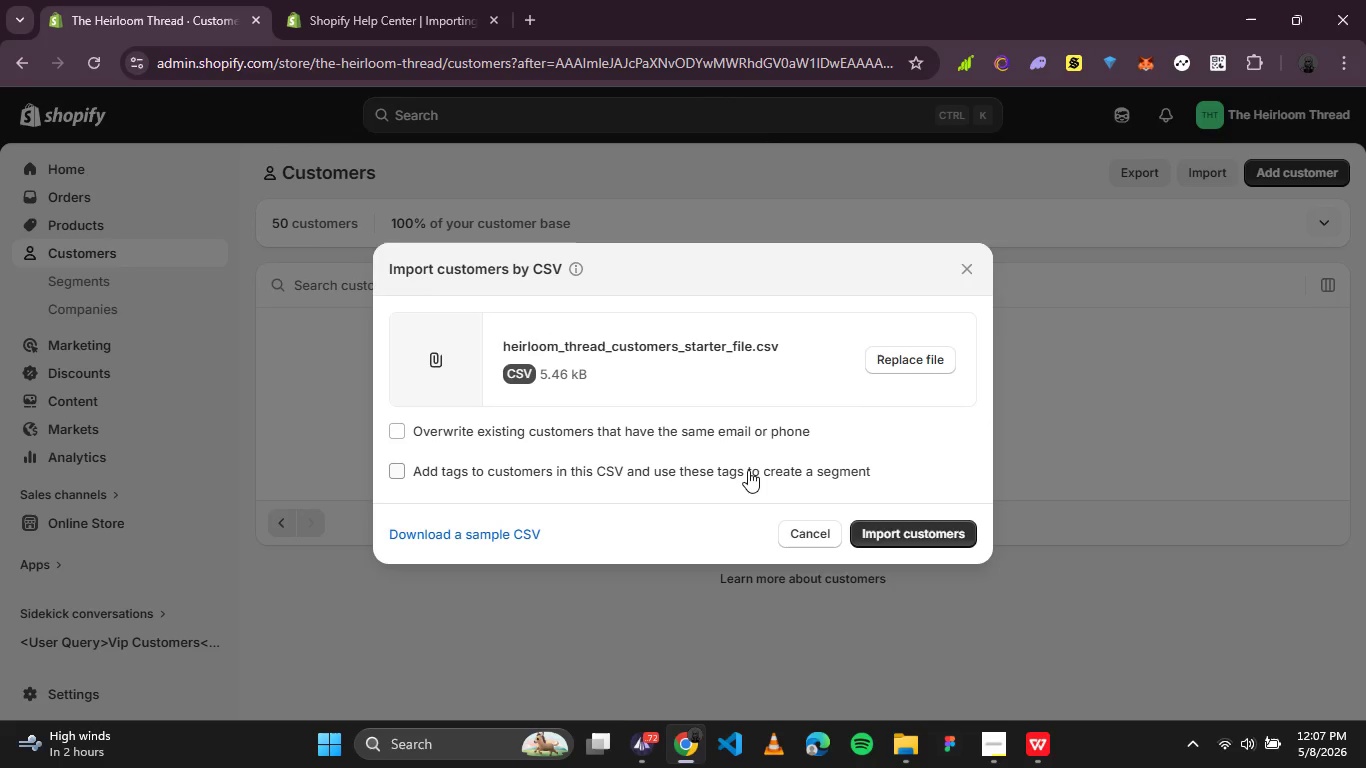 
left_click([868, 542])
 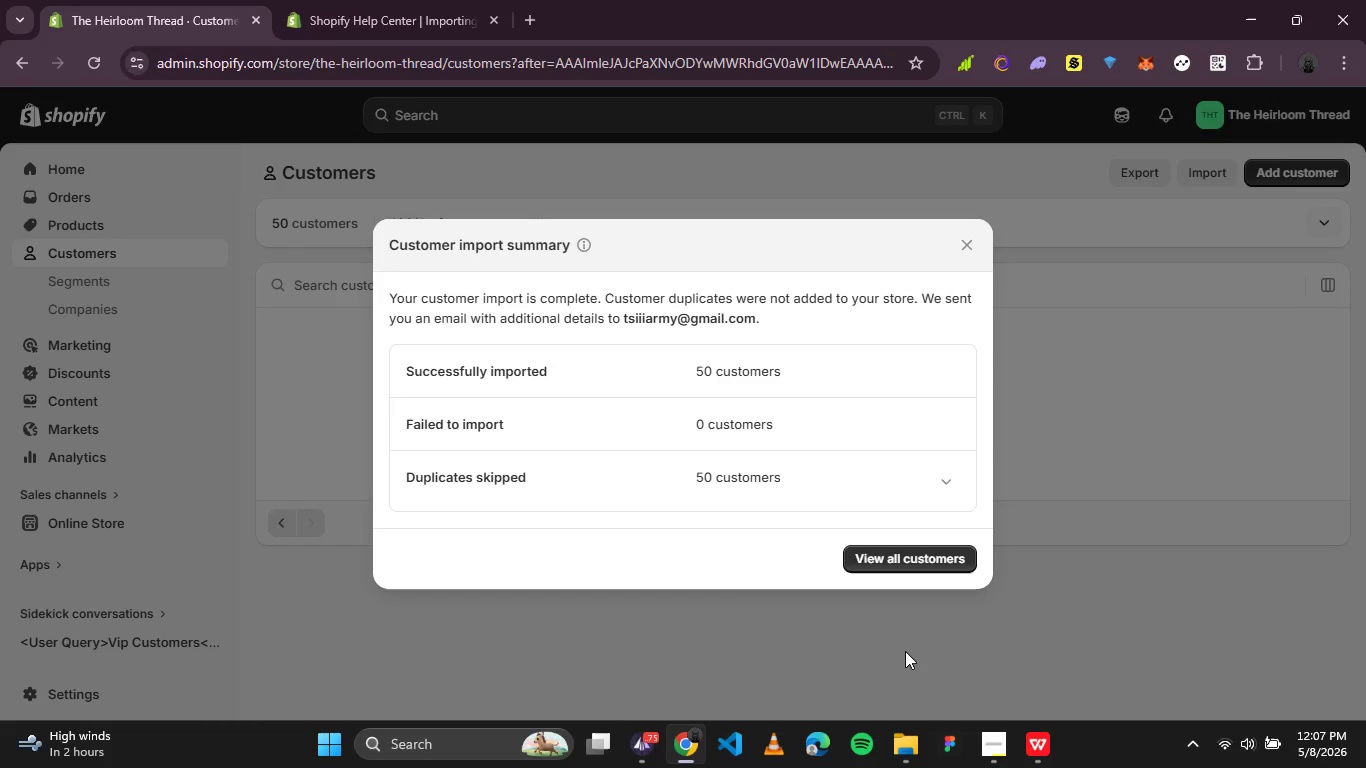 
wait(23.84)
 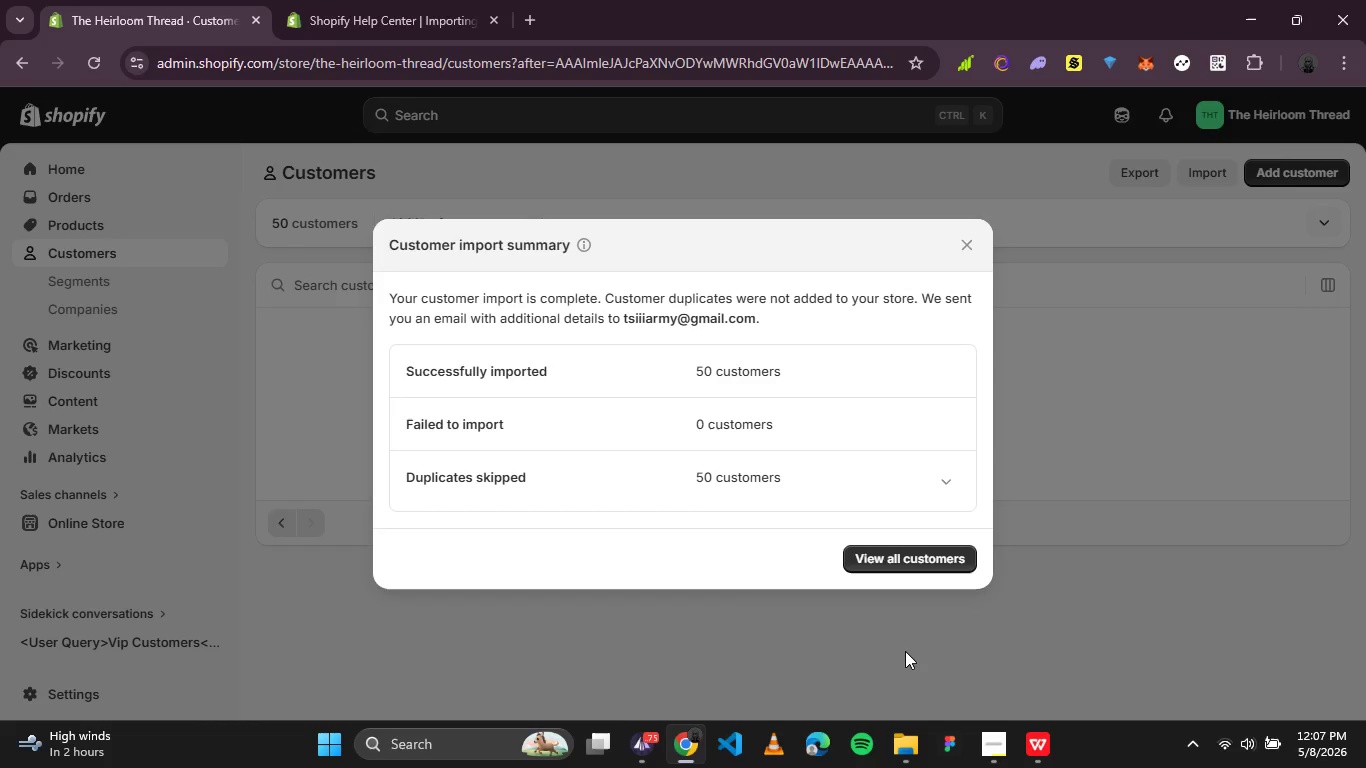 
left_click([972, 246])
 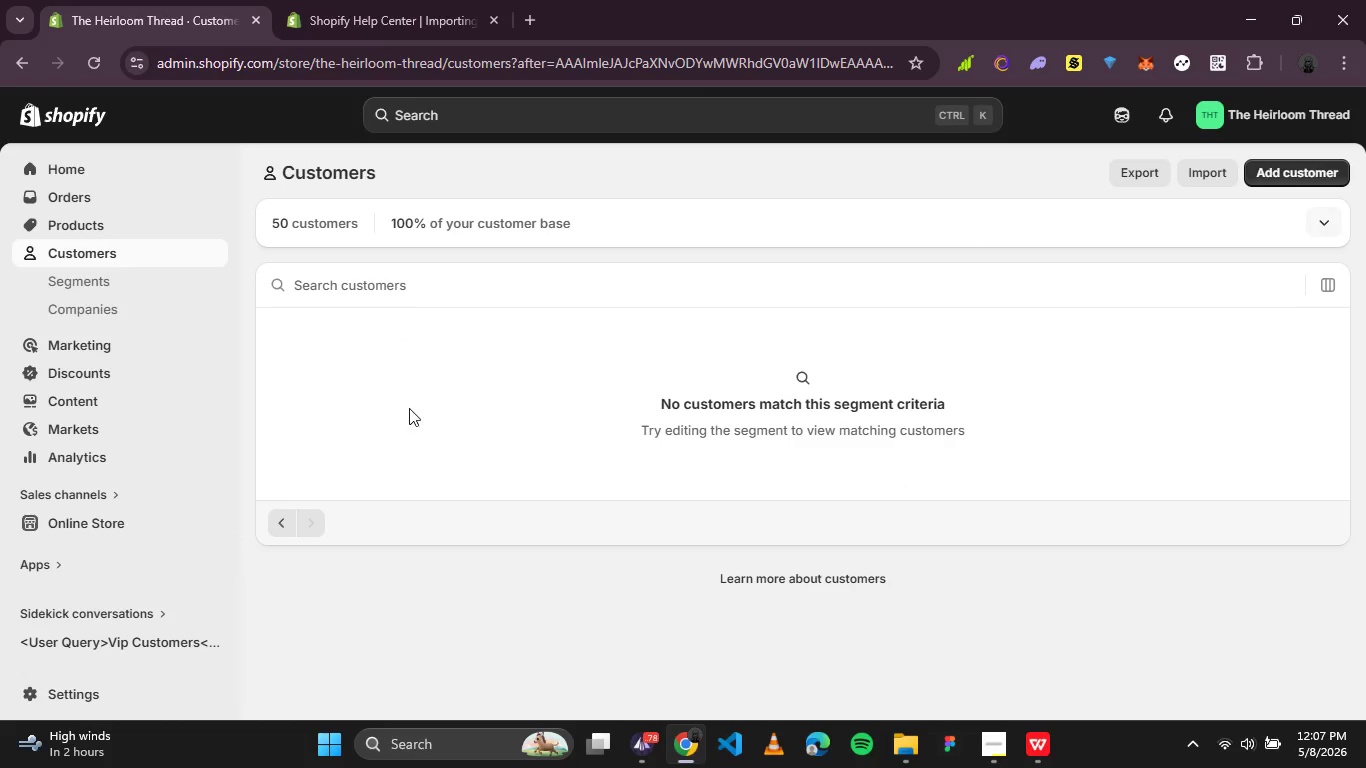 
scroll: coordinate [408, 407], scroll_direction: down, amount: 3.0
 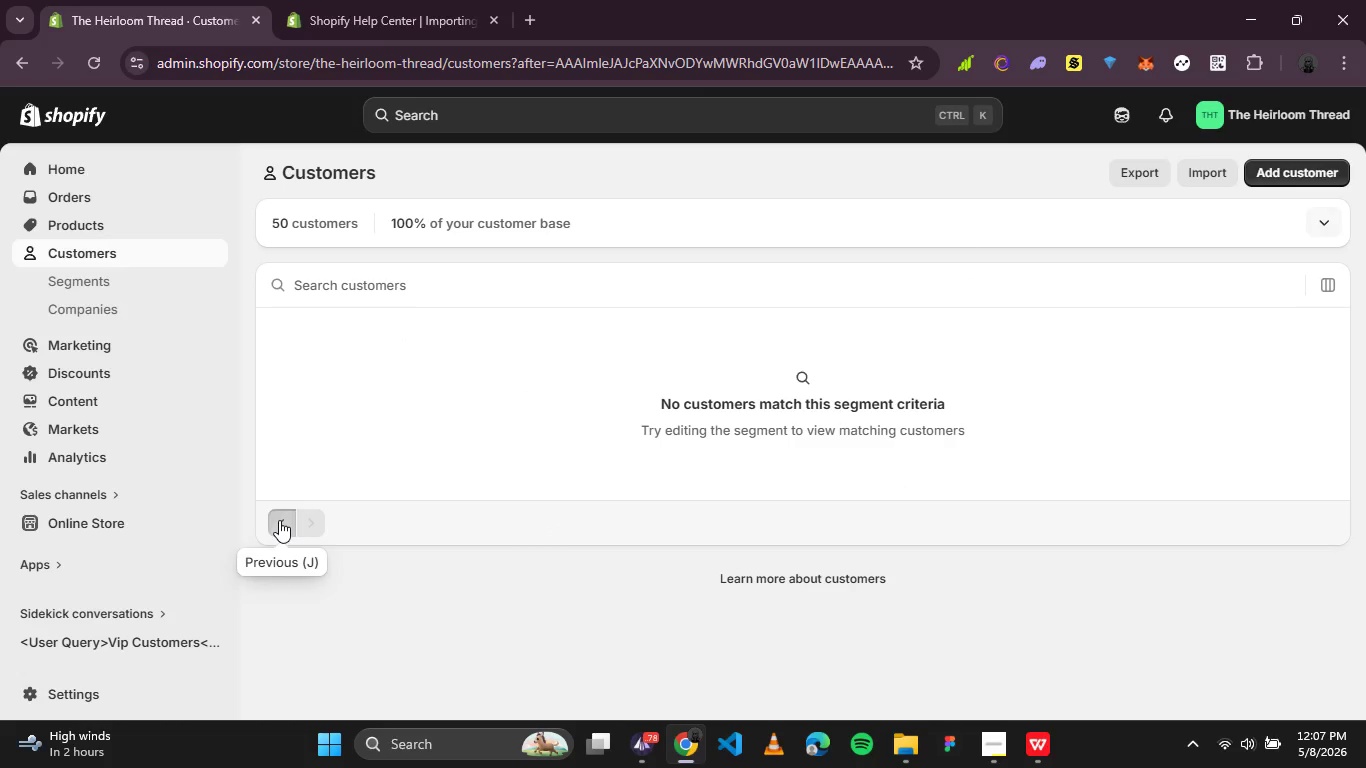 
left_click([279, 520])
 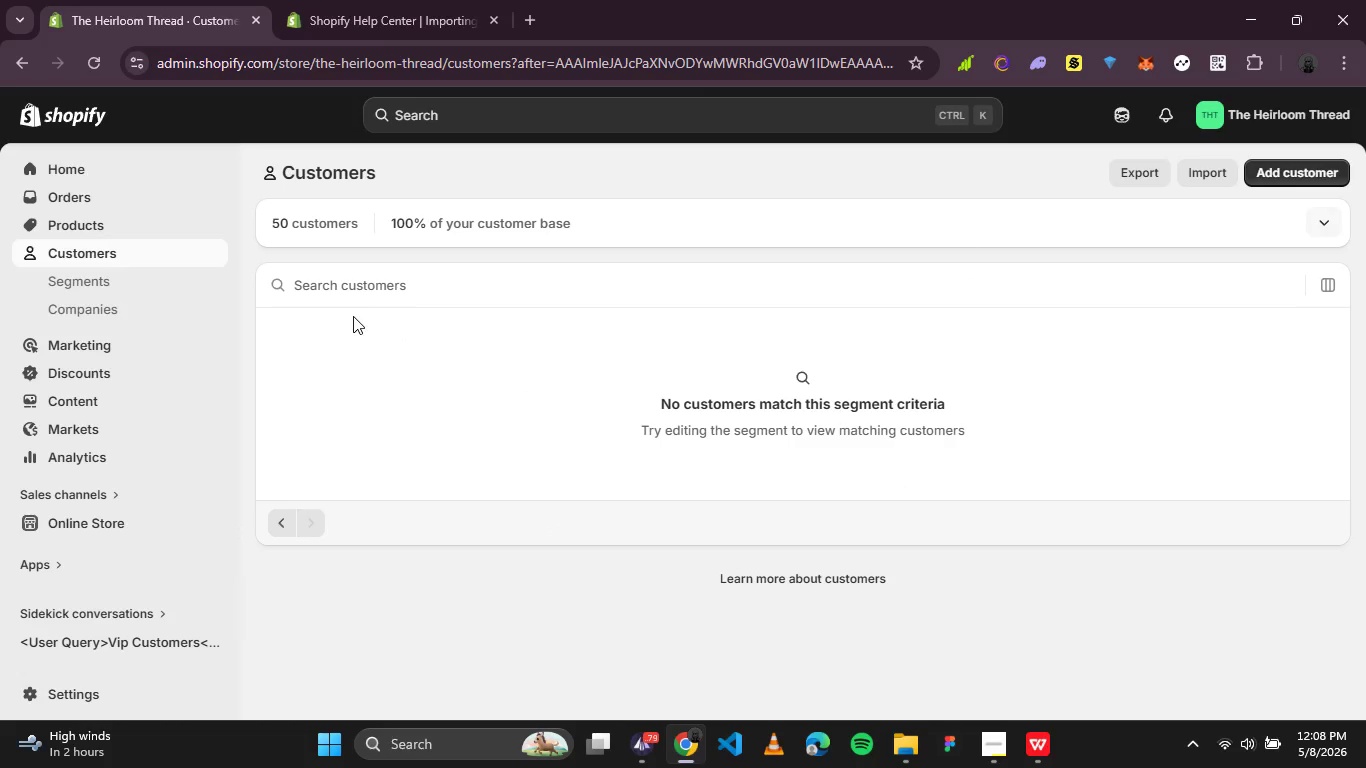 
wait(5.86)
 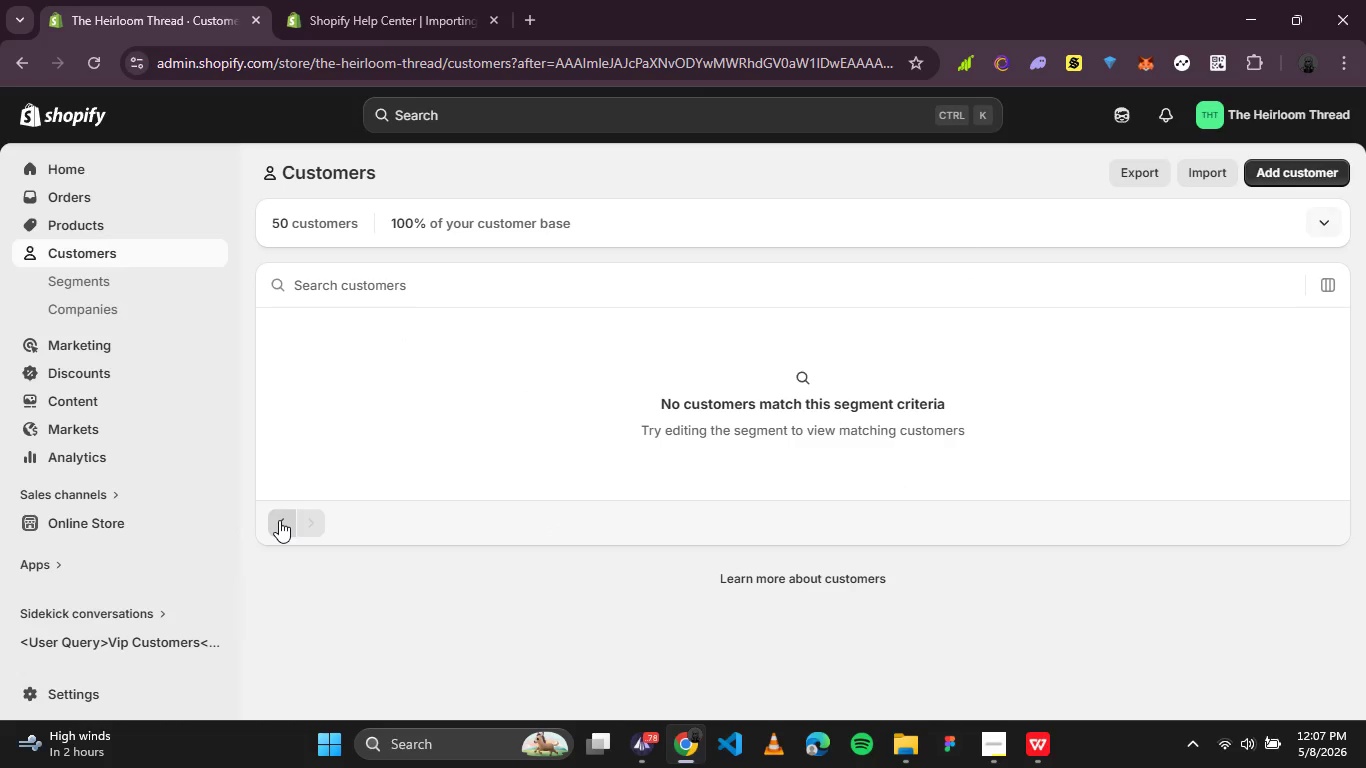 
left_click([285, 523])
 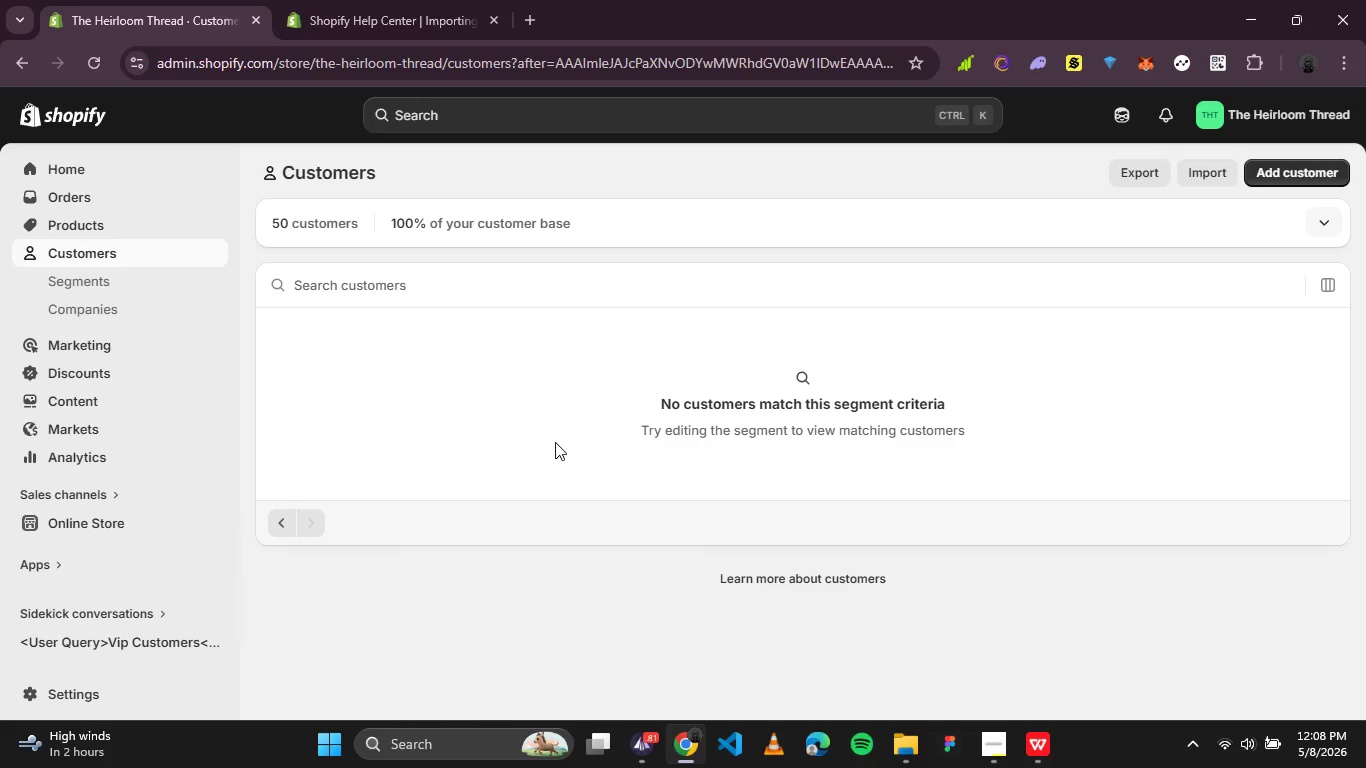 
wait(6.86)
 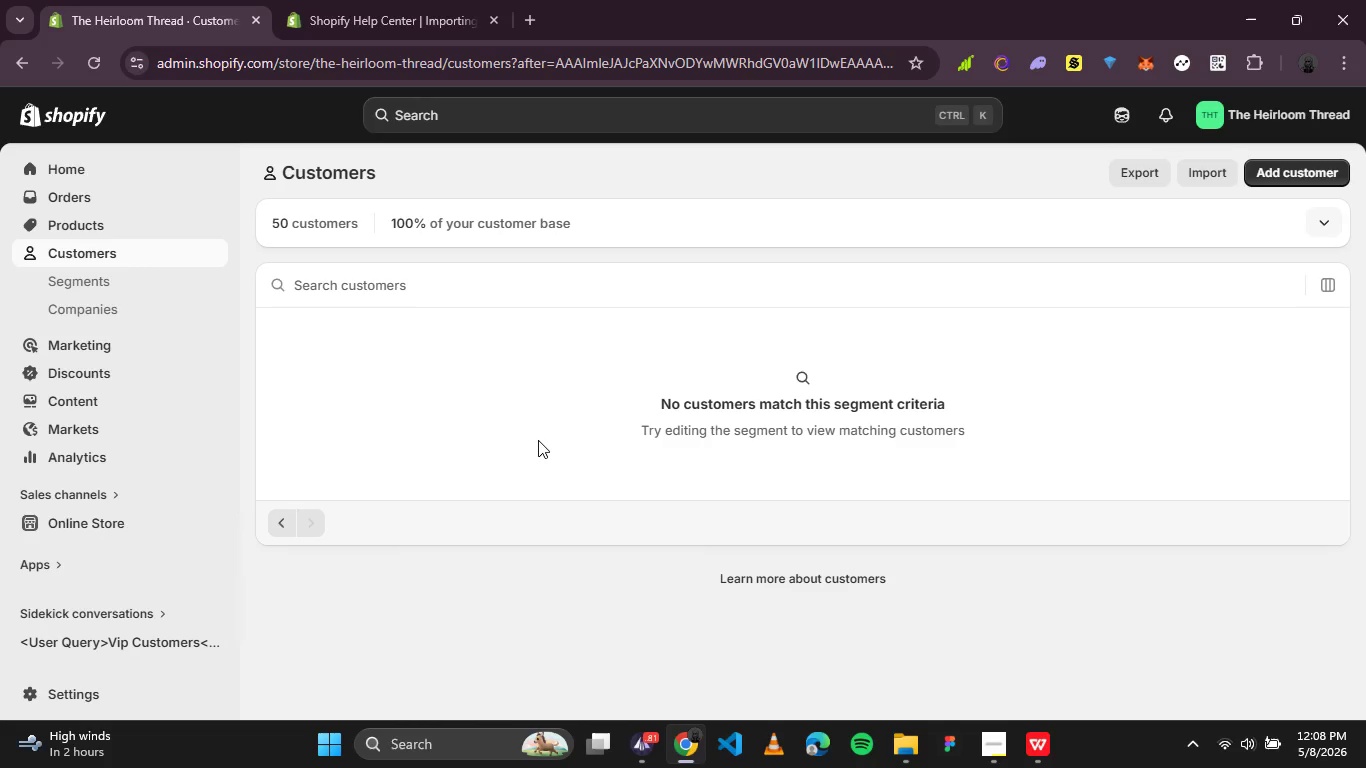 
left_click([277, 523])
 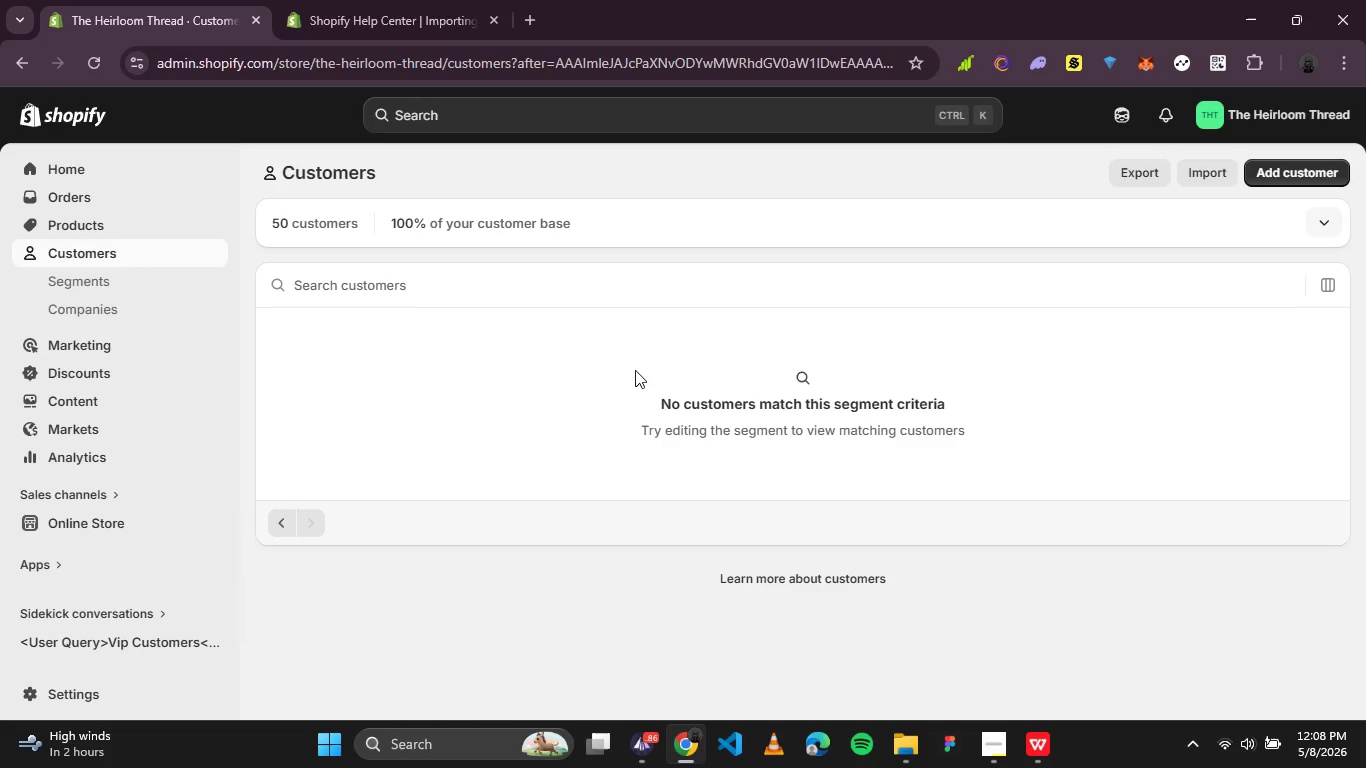 
scroll: coordinate [657, 346], scroll_direction: up, amount: 3.0
 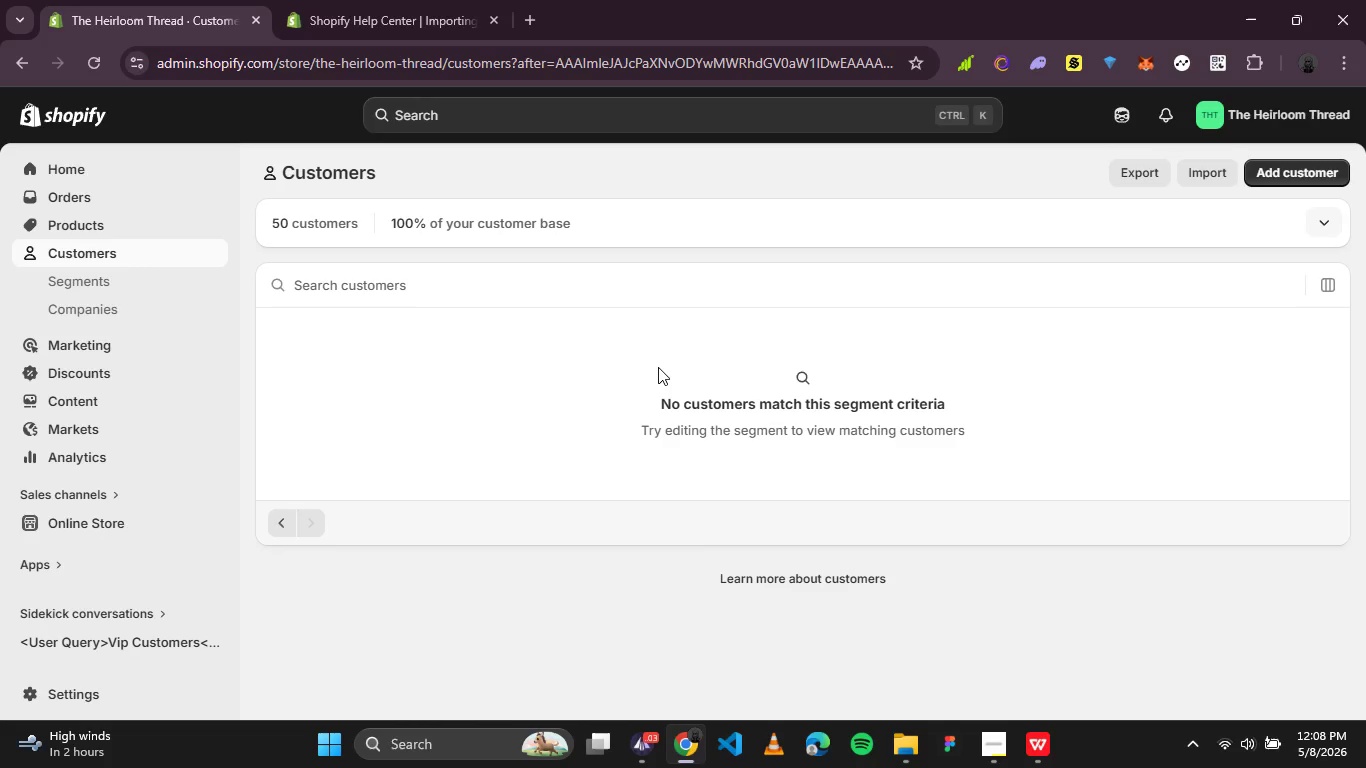 
wait(39.92)
 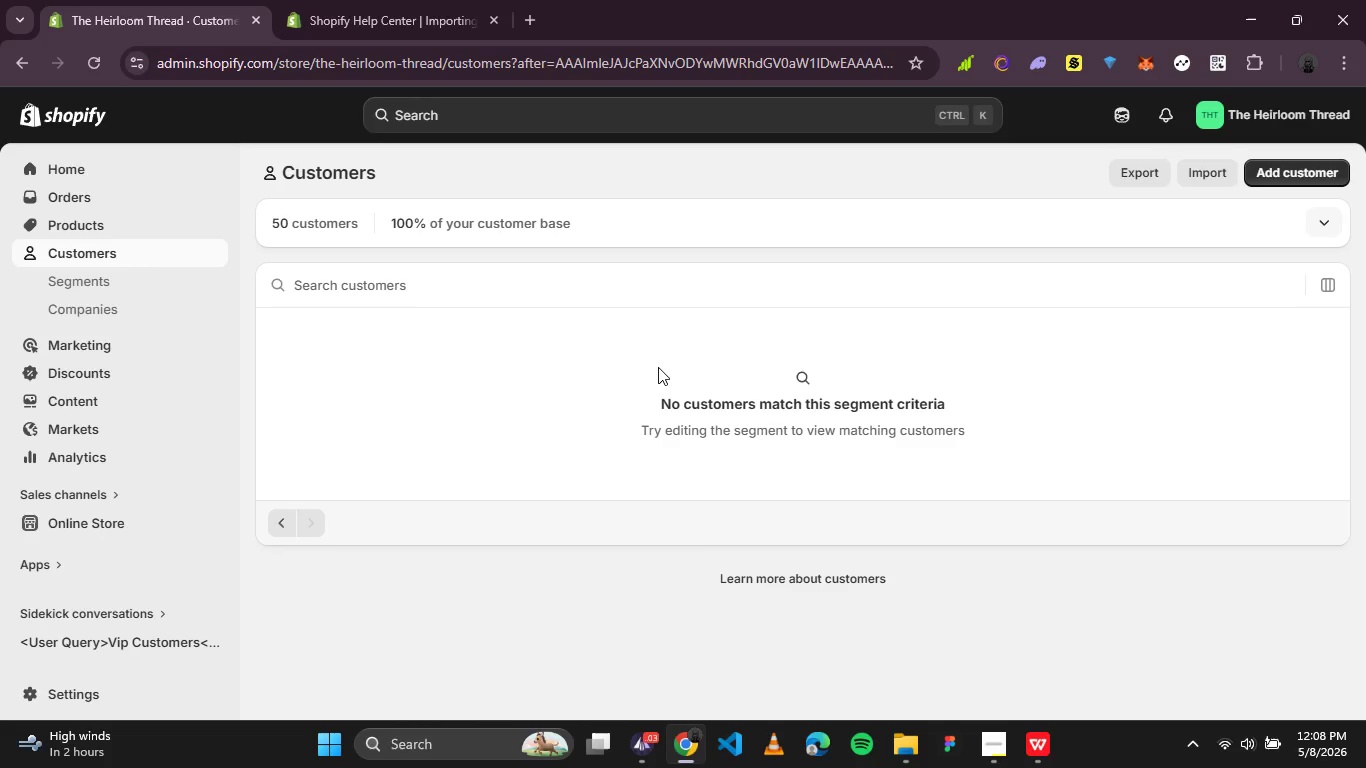 
left_click([281, 526])
 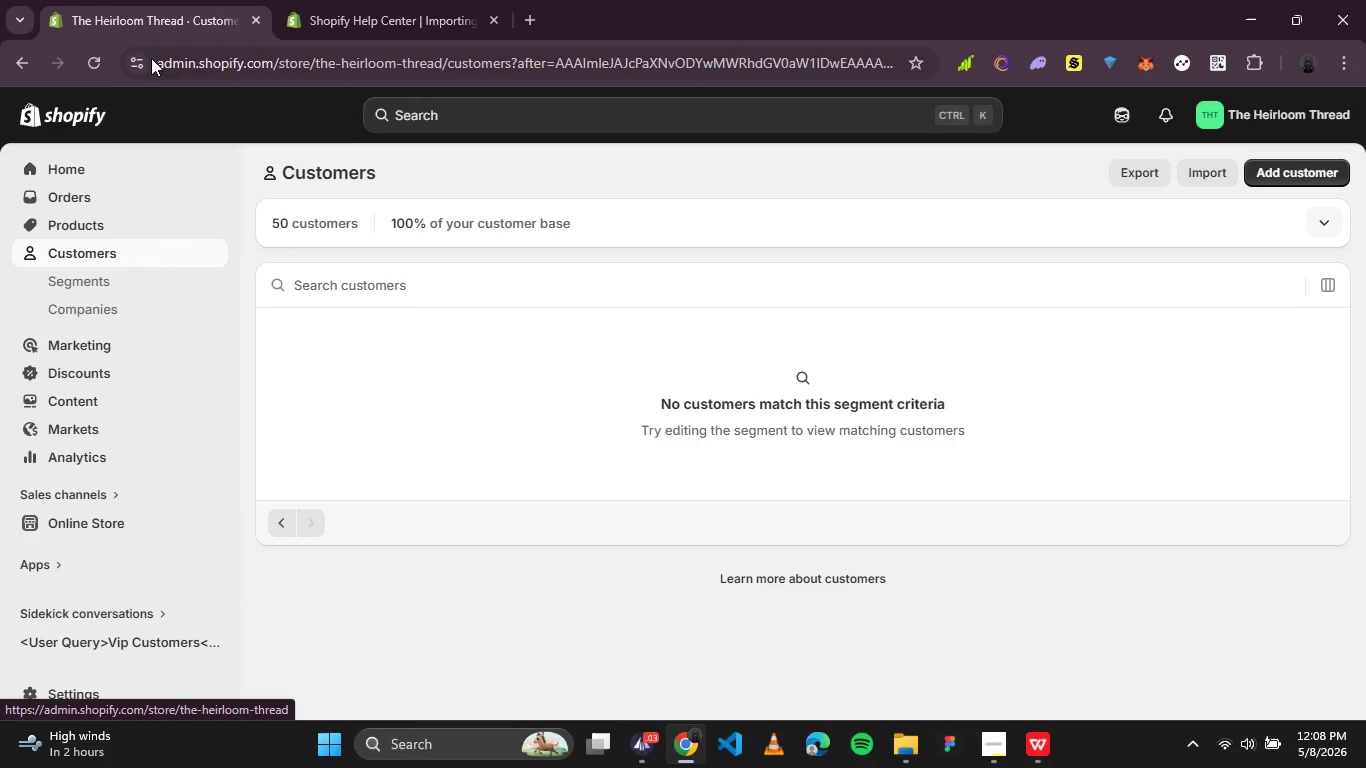 
left_click([88, 61])
 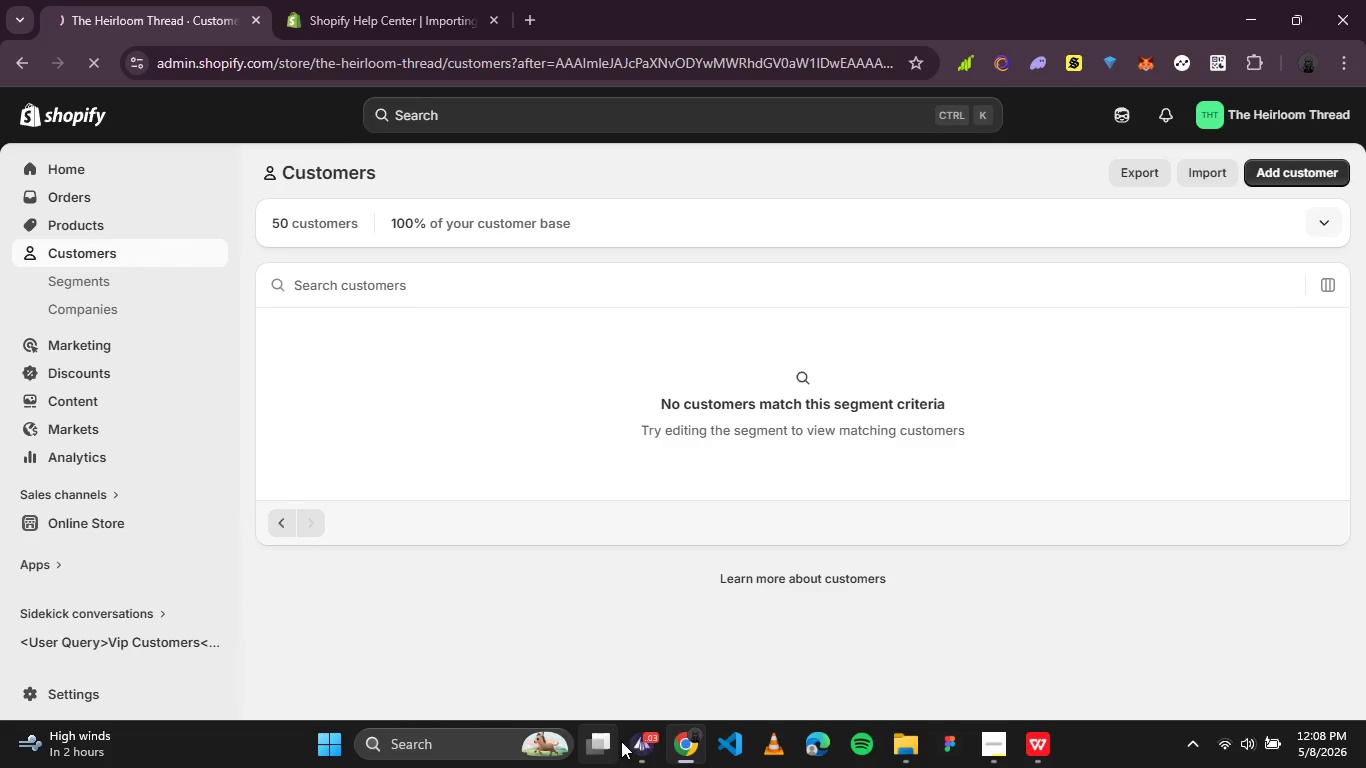 
left_click([635, 745])
 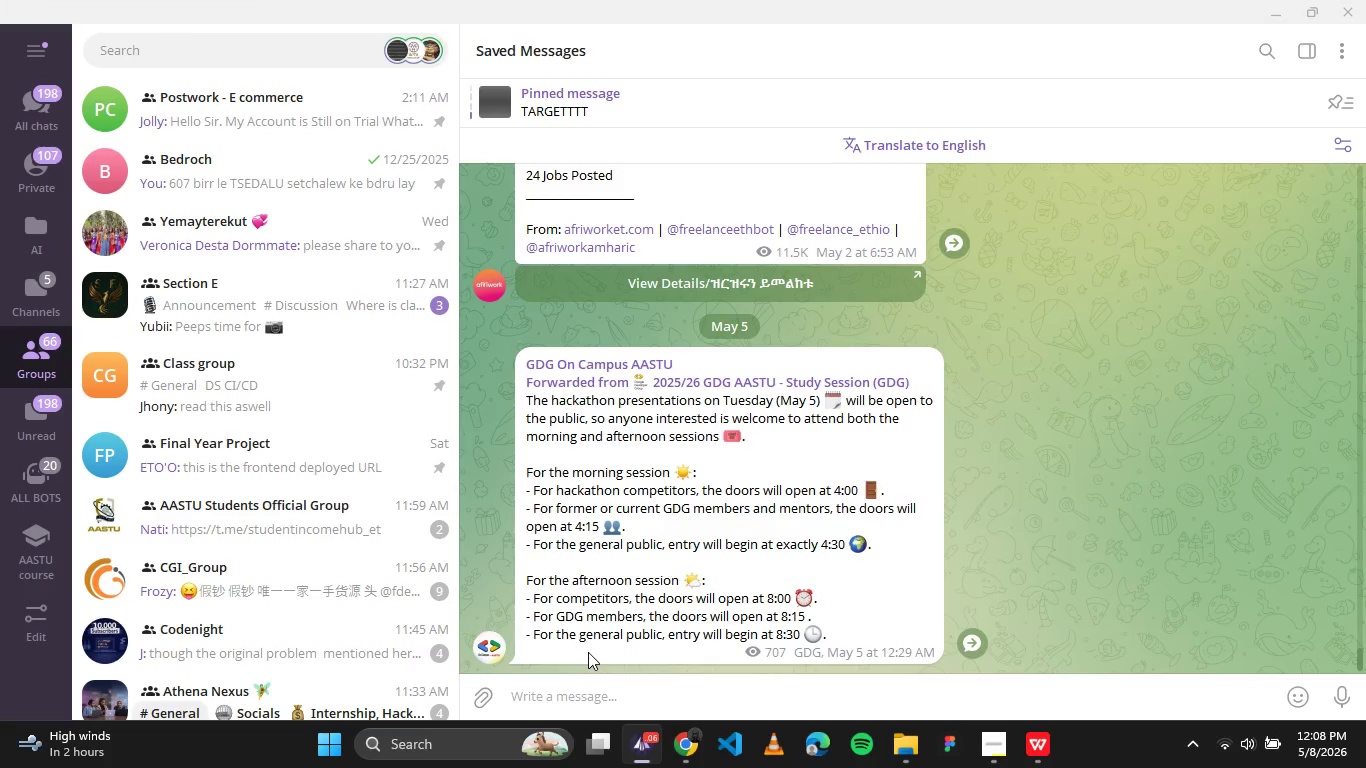 
type(chbc)
 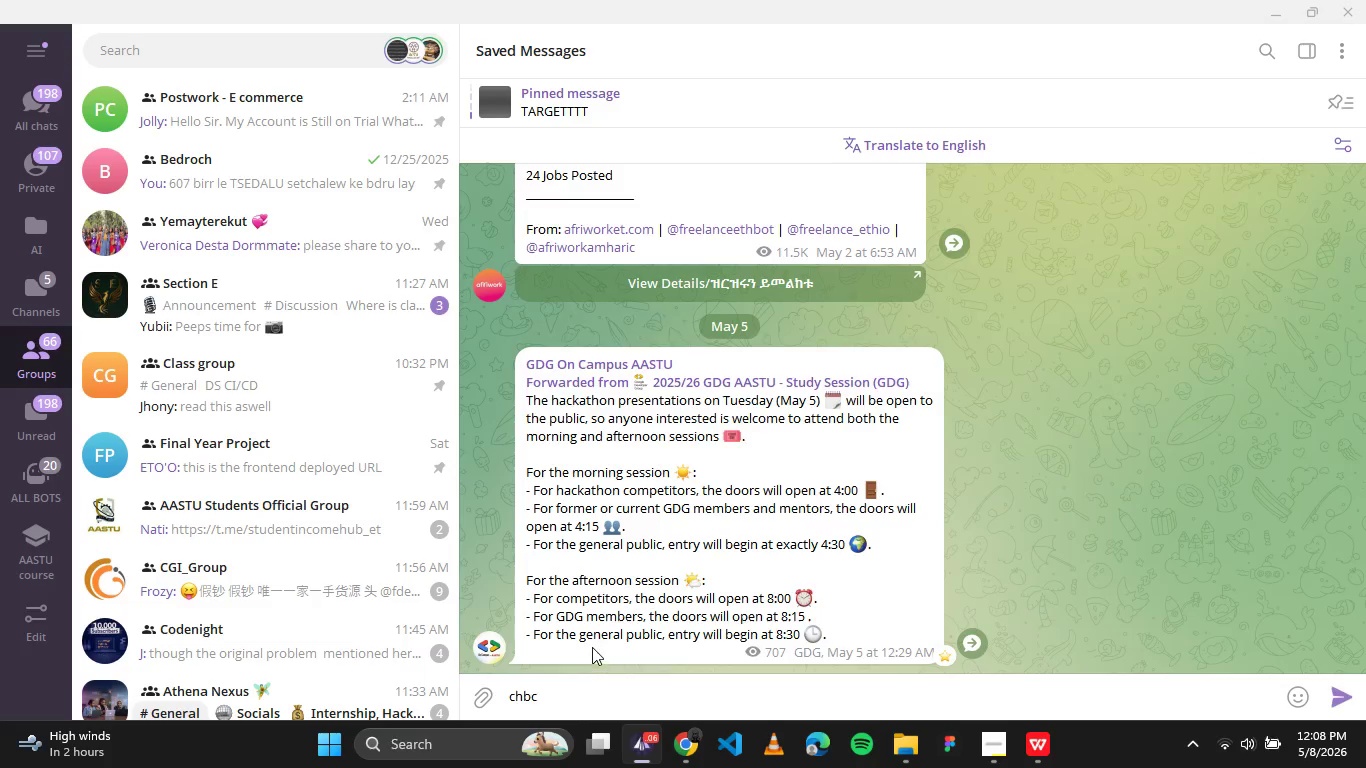 
key(Enter)
 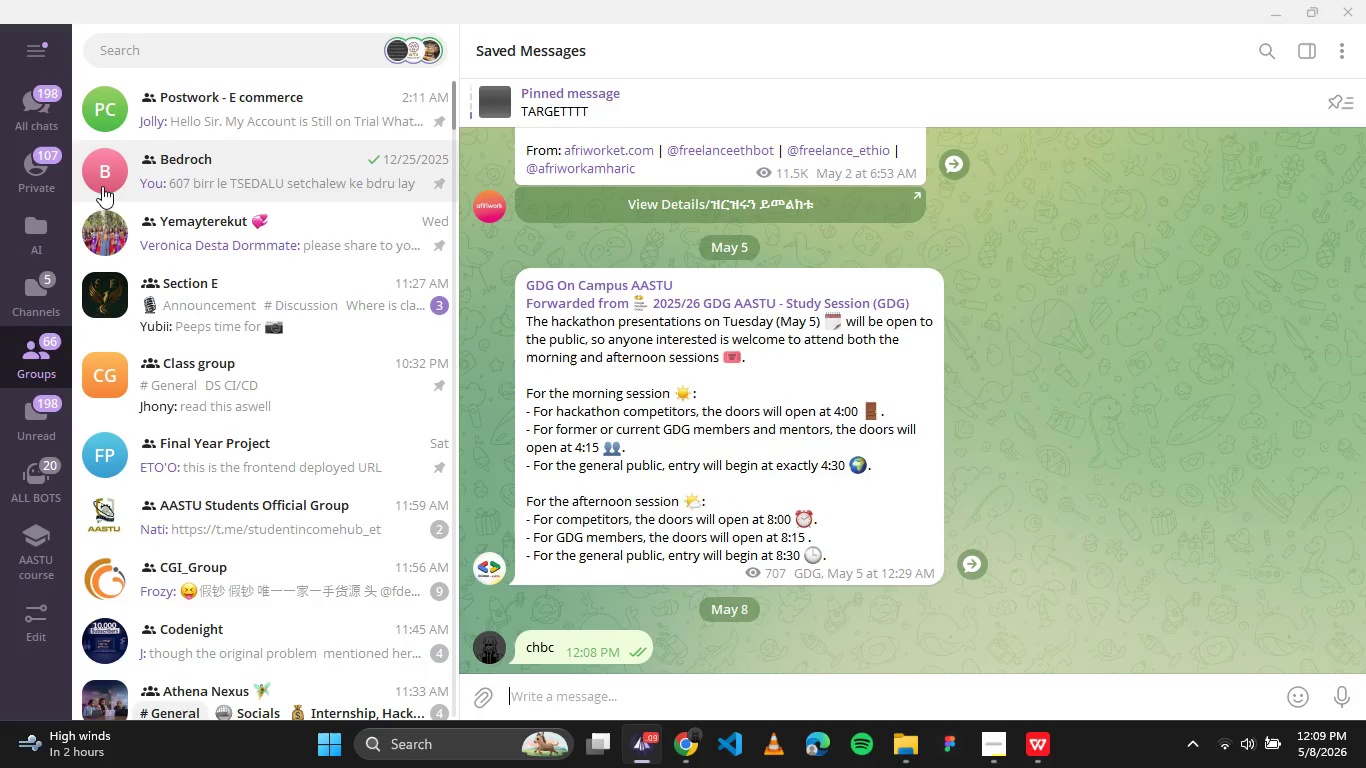 
left_click([17, 294])
 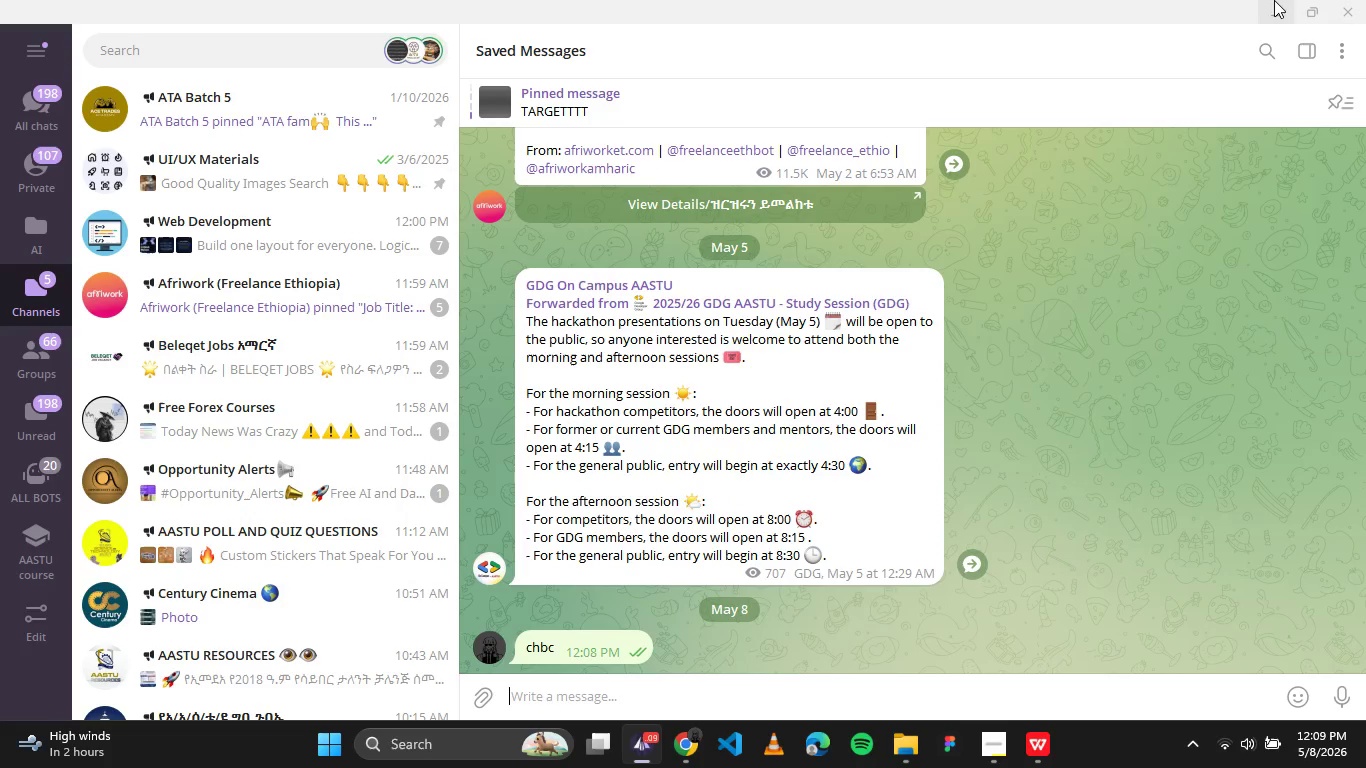 
left_click([1267, 6])
 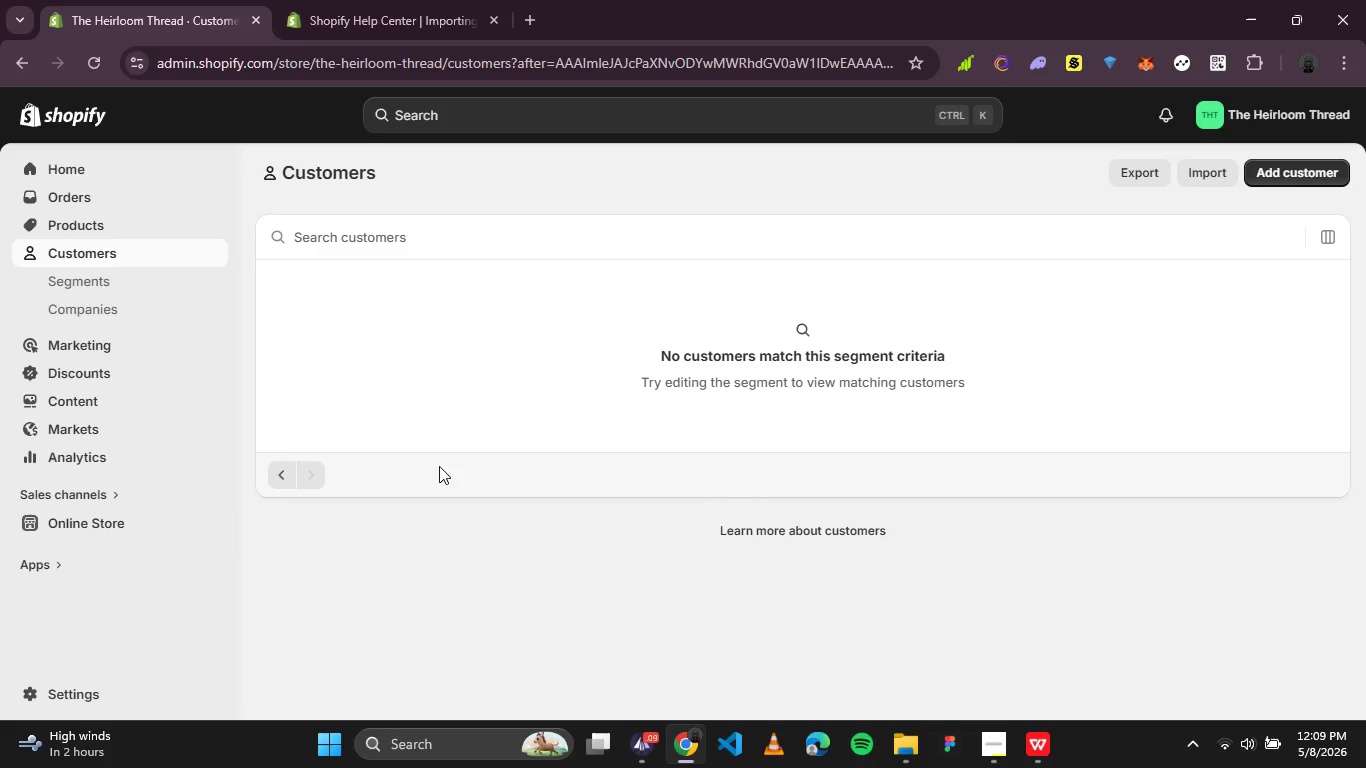 
left_click([281, 478])
 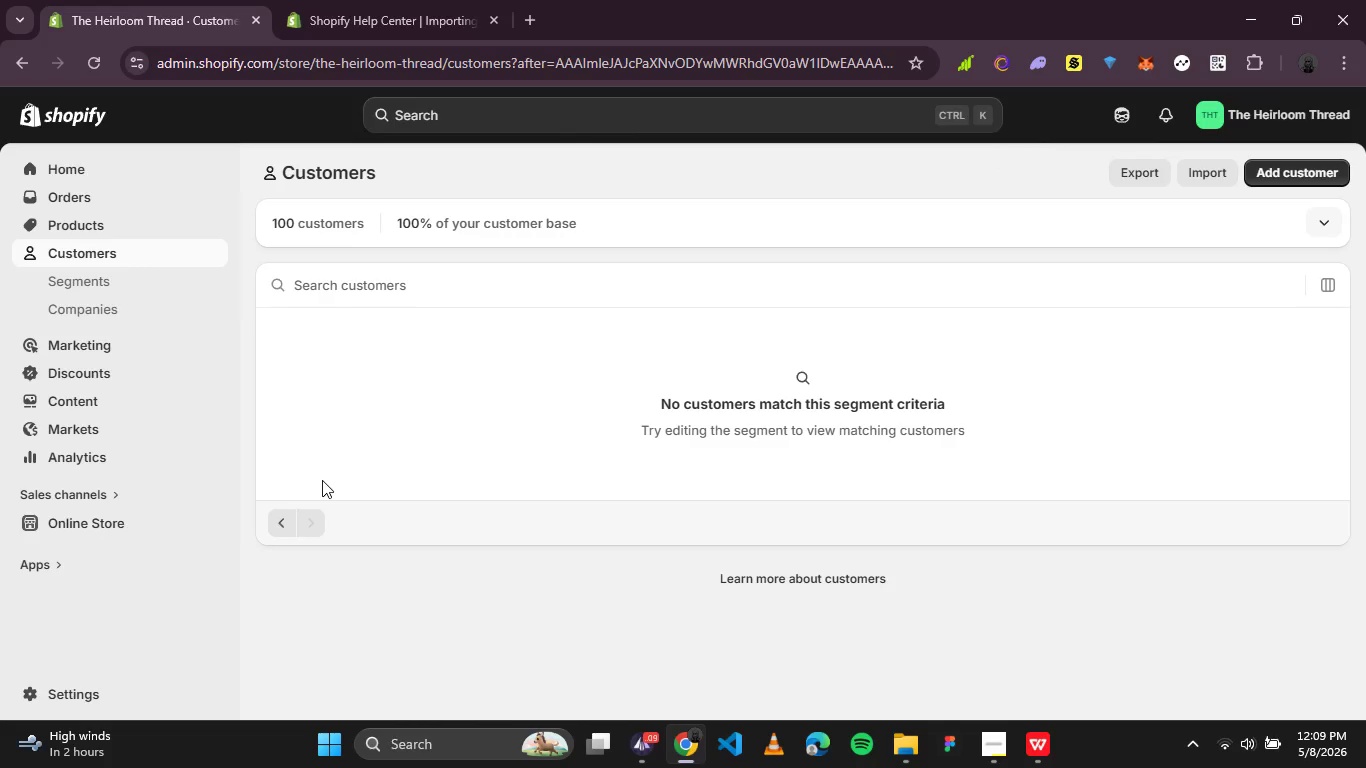 
wait(10.83)
 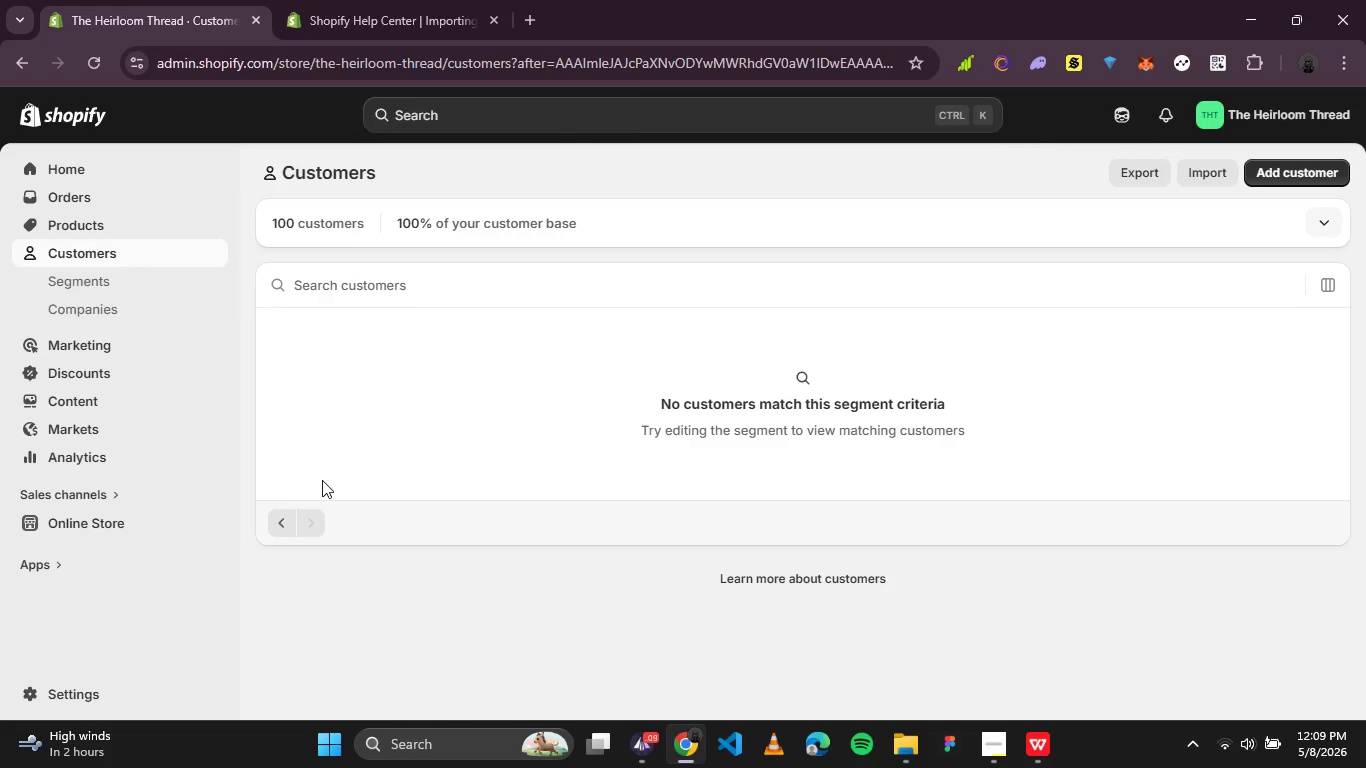 
double_click([280, 532])
 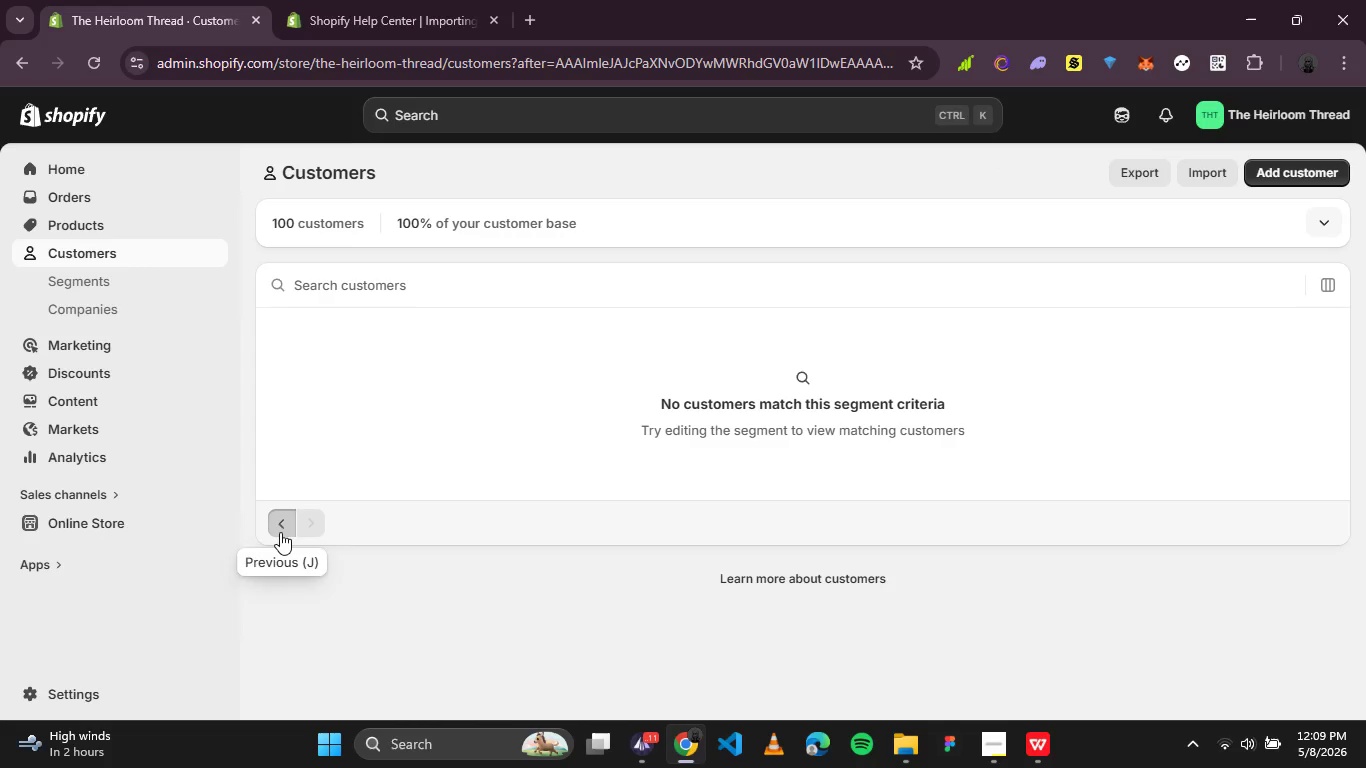 
double_click([280, 532])
 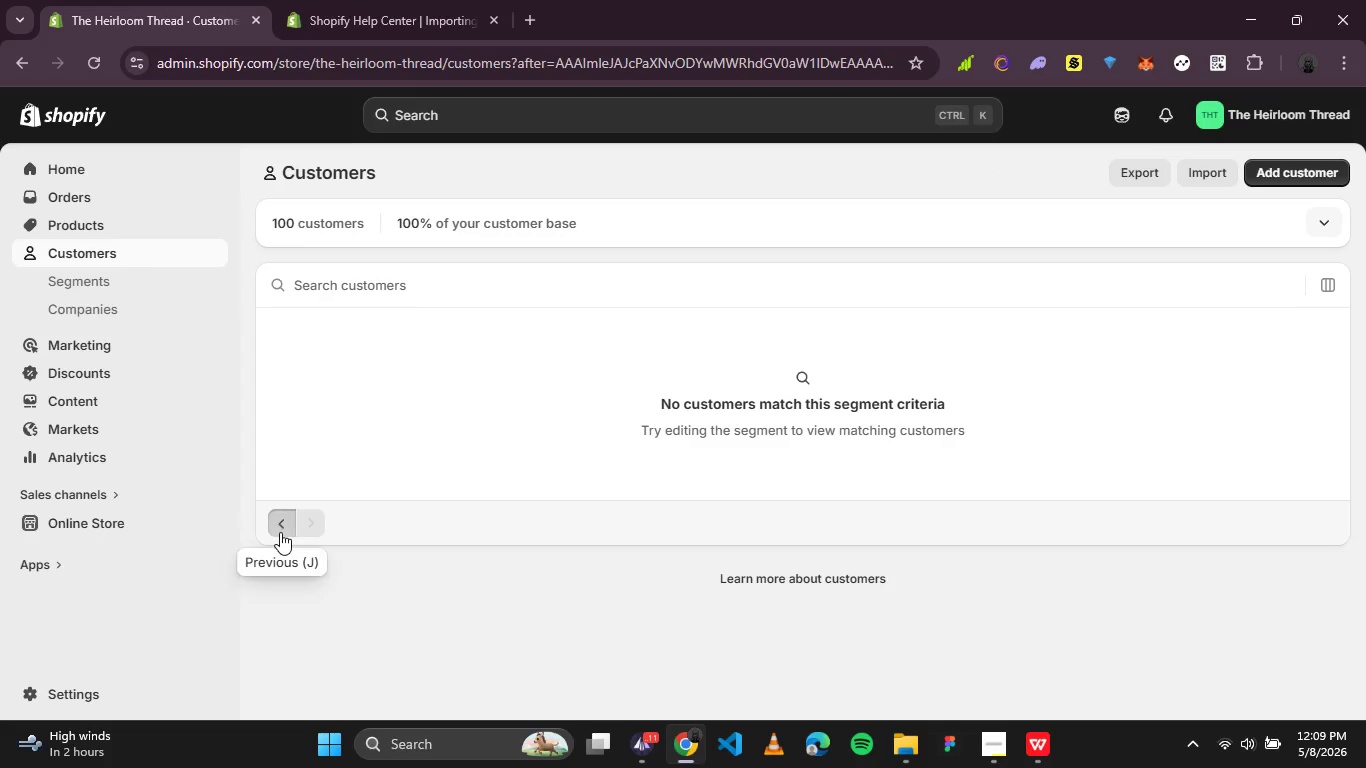 
triple_click([280, 532])
 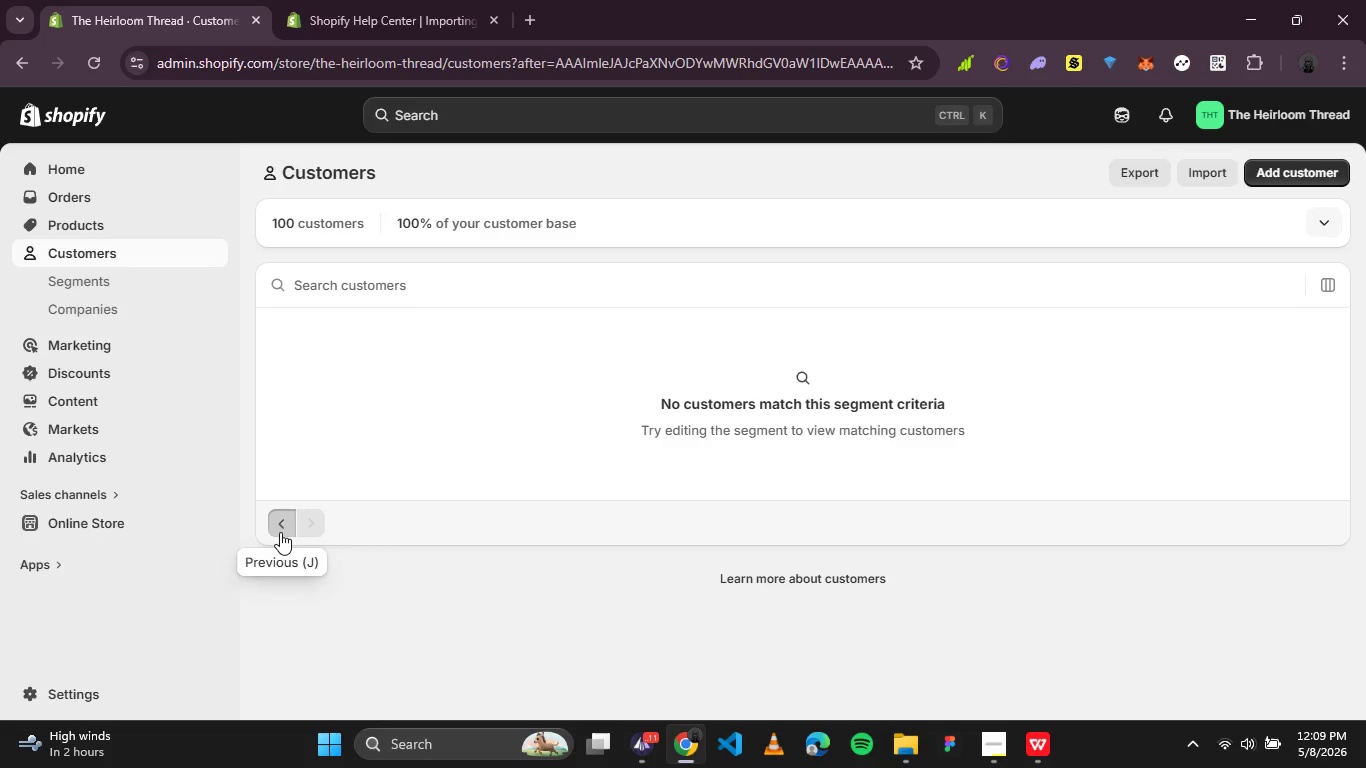 
triple_click([280, 532])
 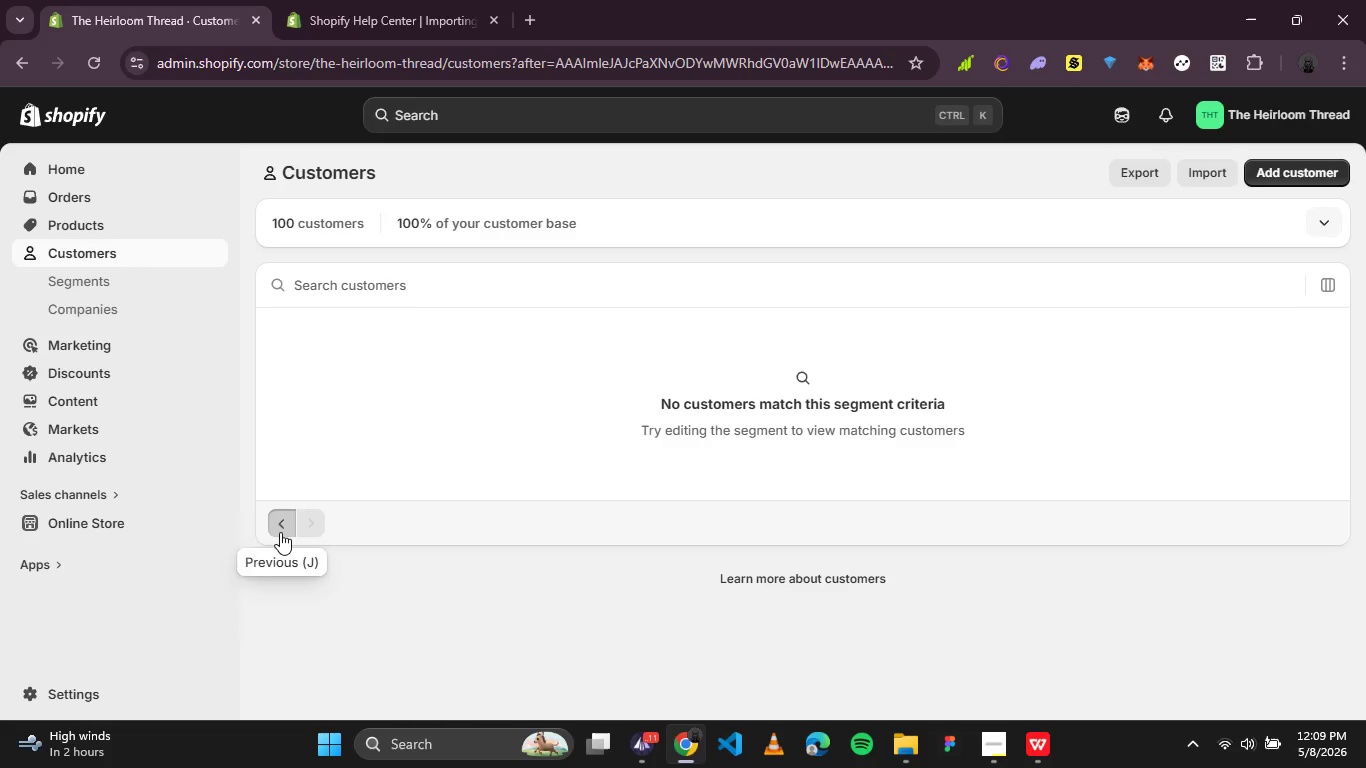 
triple_click([280, 532])
 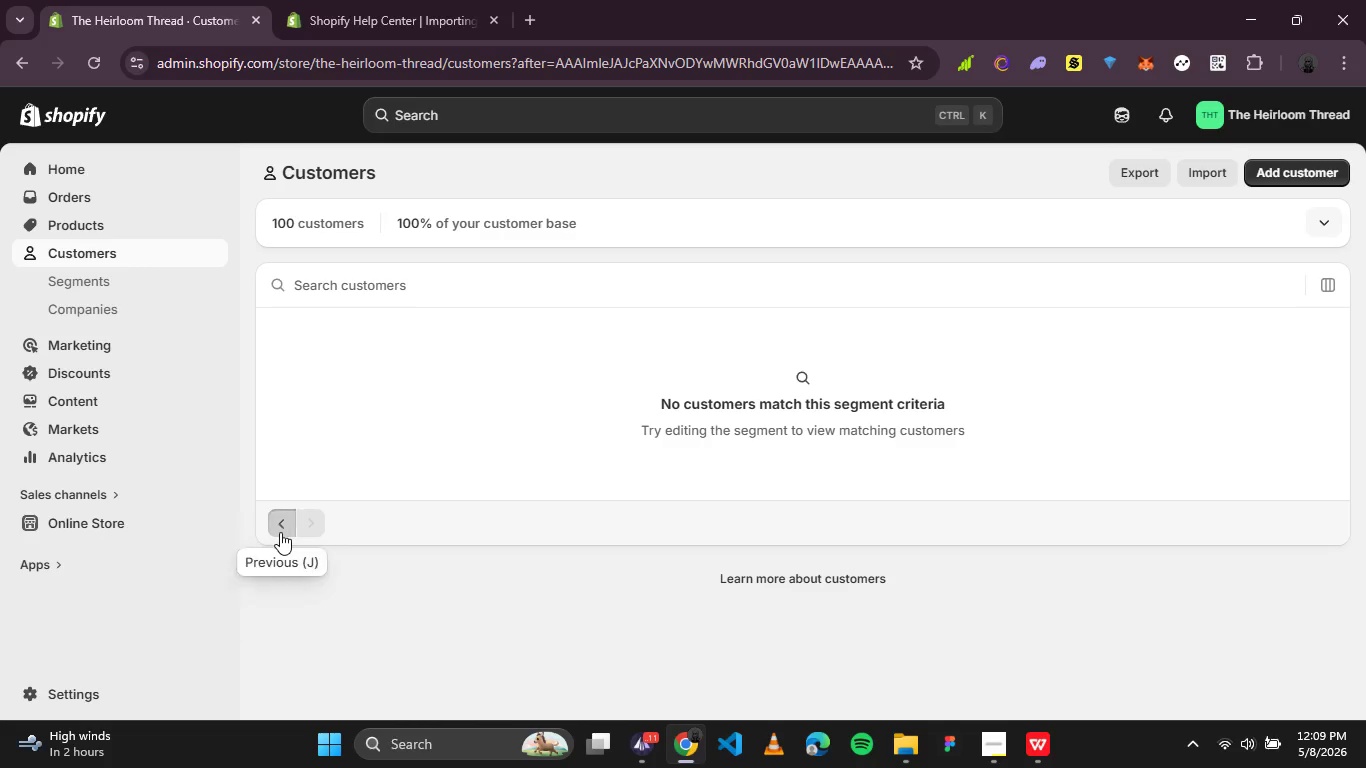 
triple_click([280, 532])
 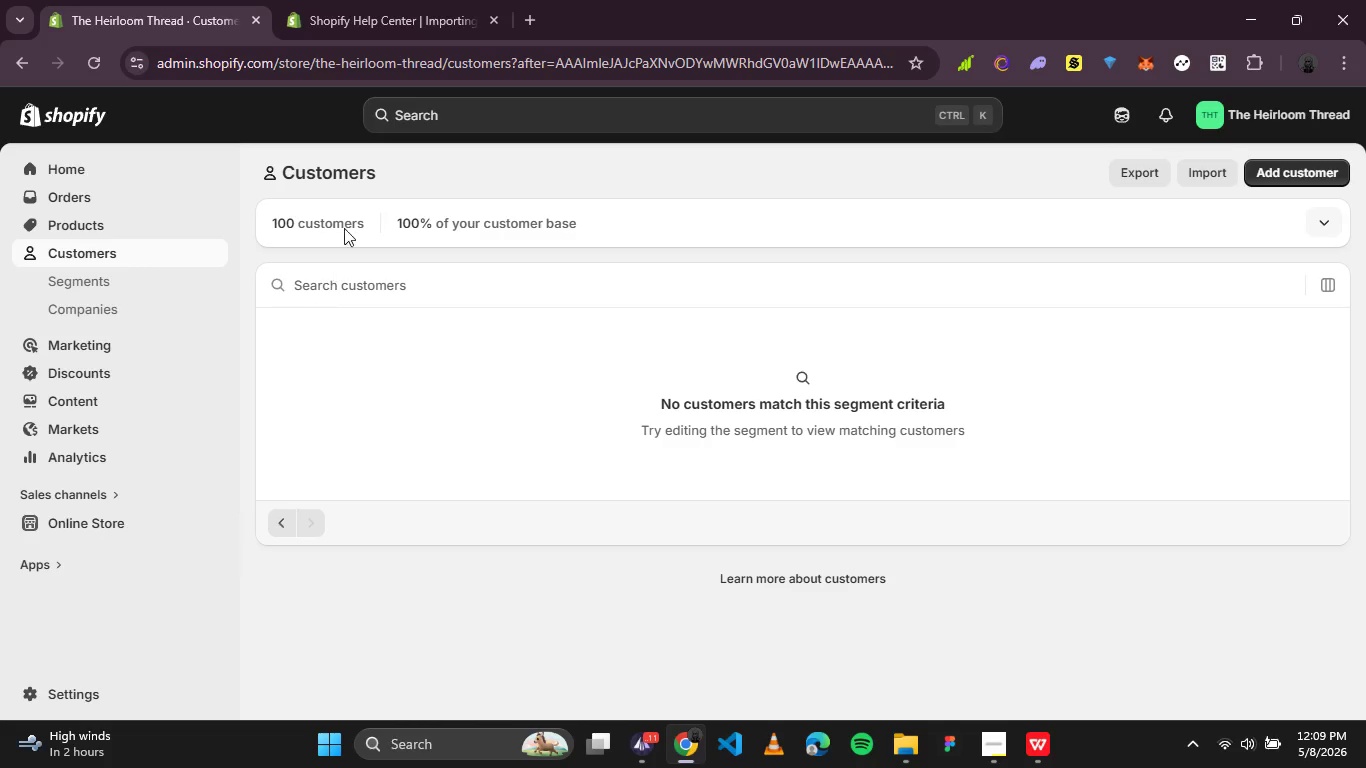 
left_click([344, 221])
 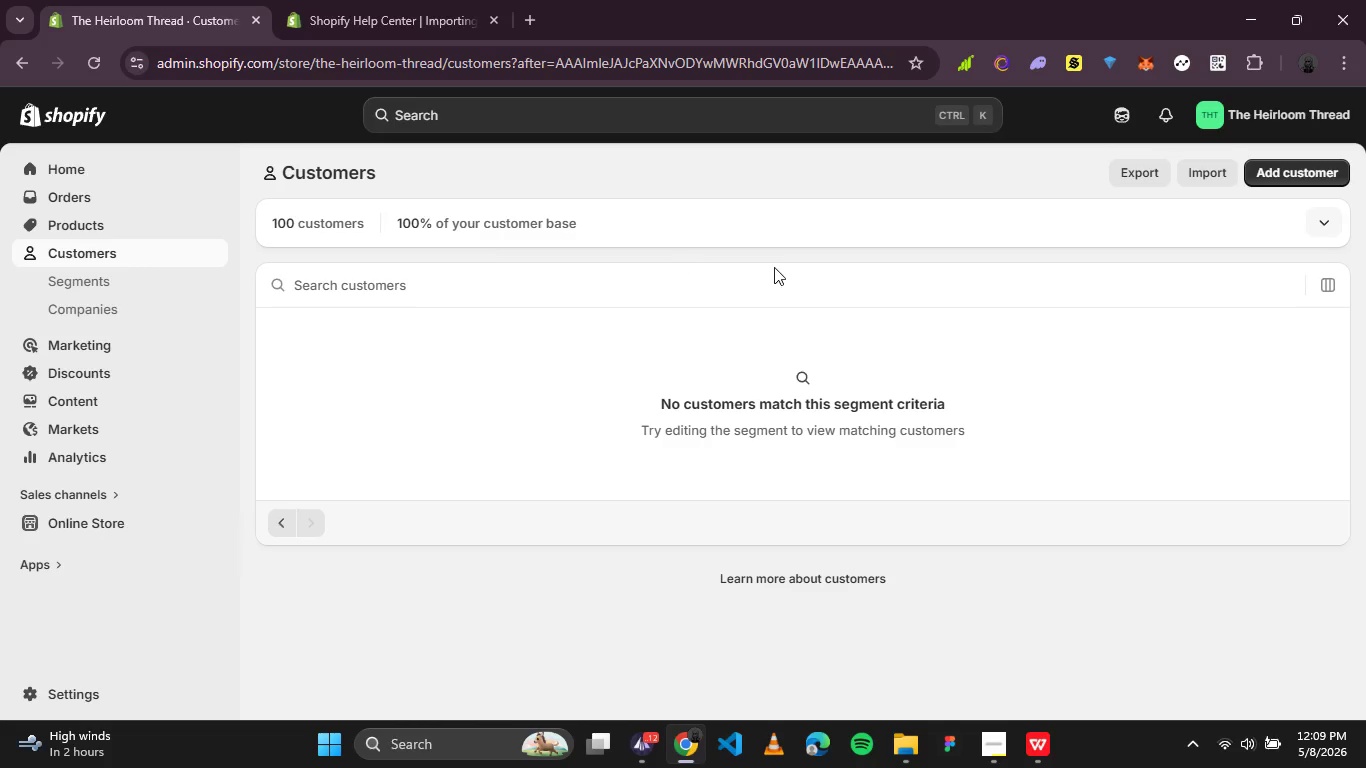 
left_click([774, 267])
 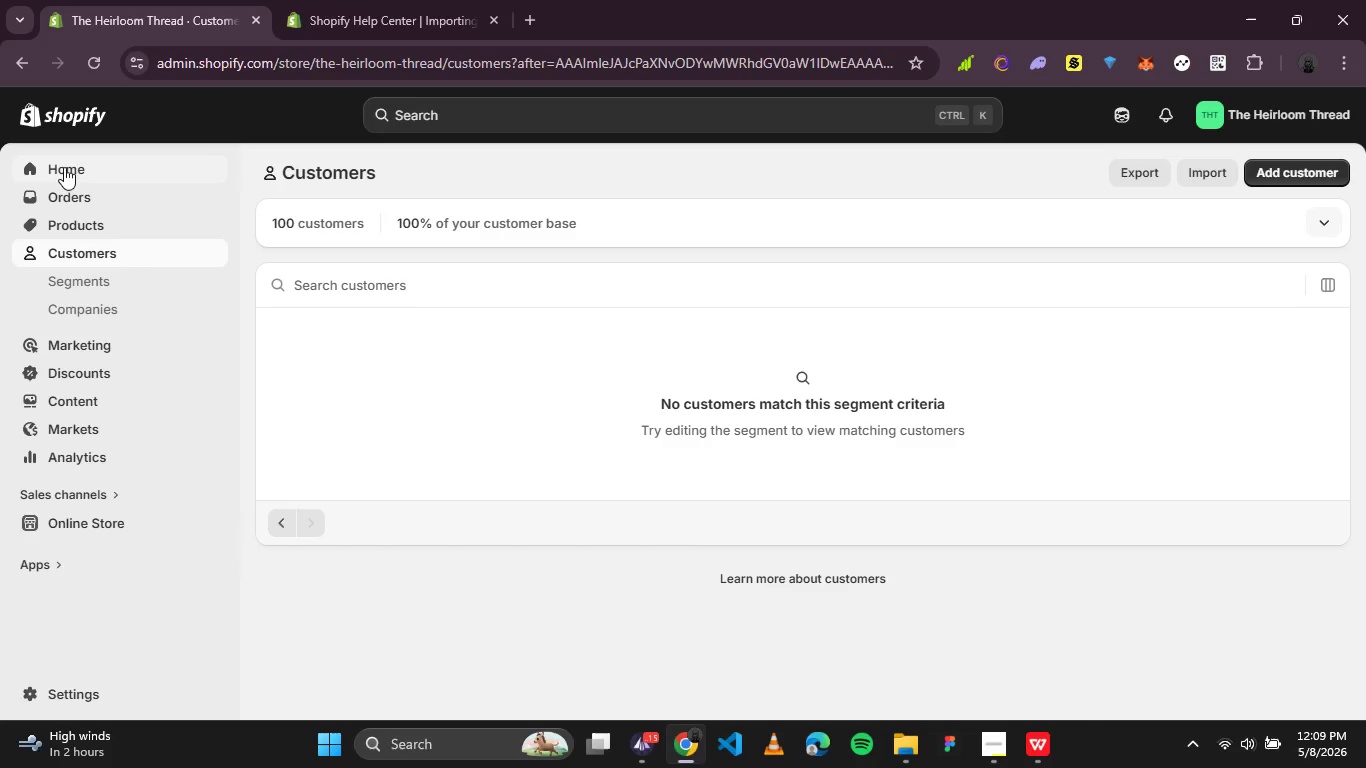 
left_click([60, 175])